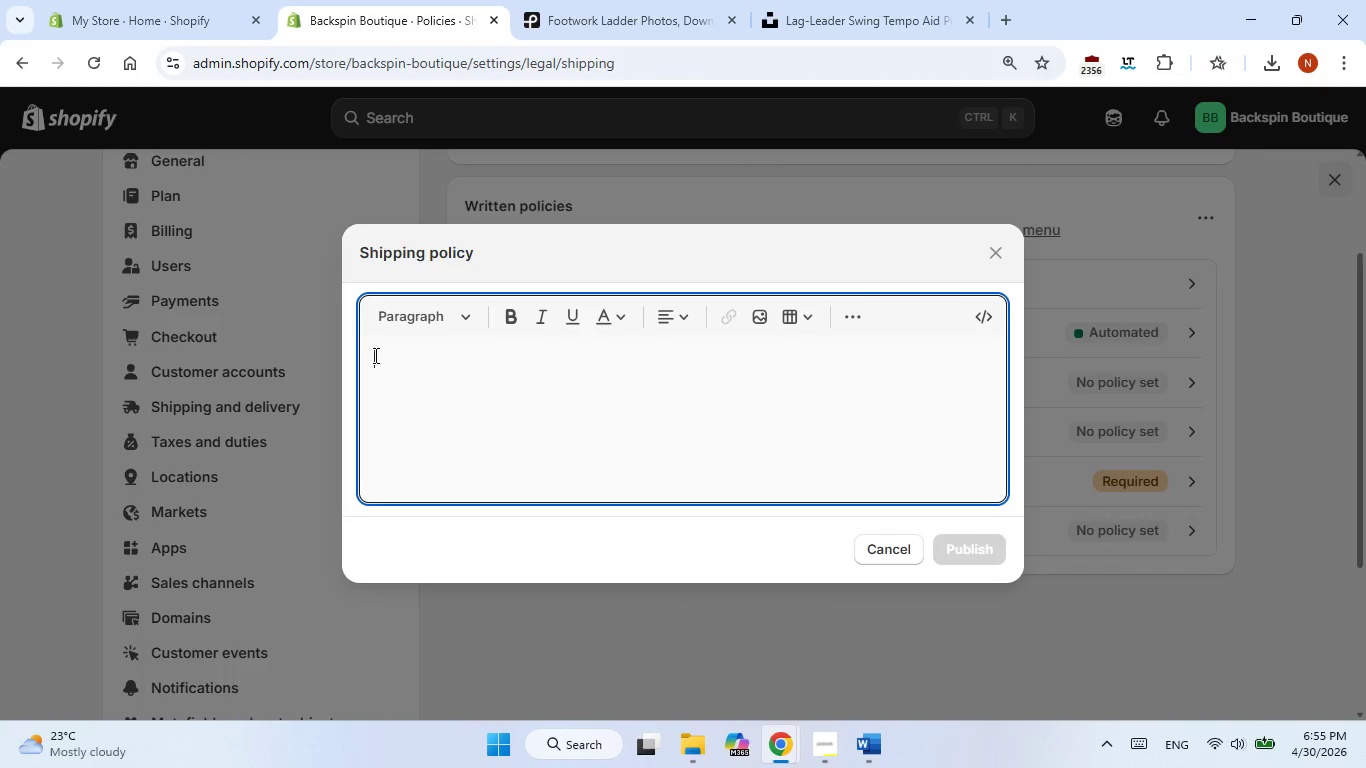 
right_click([373, 354])
 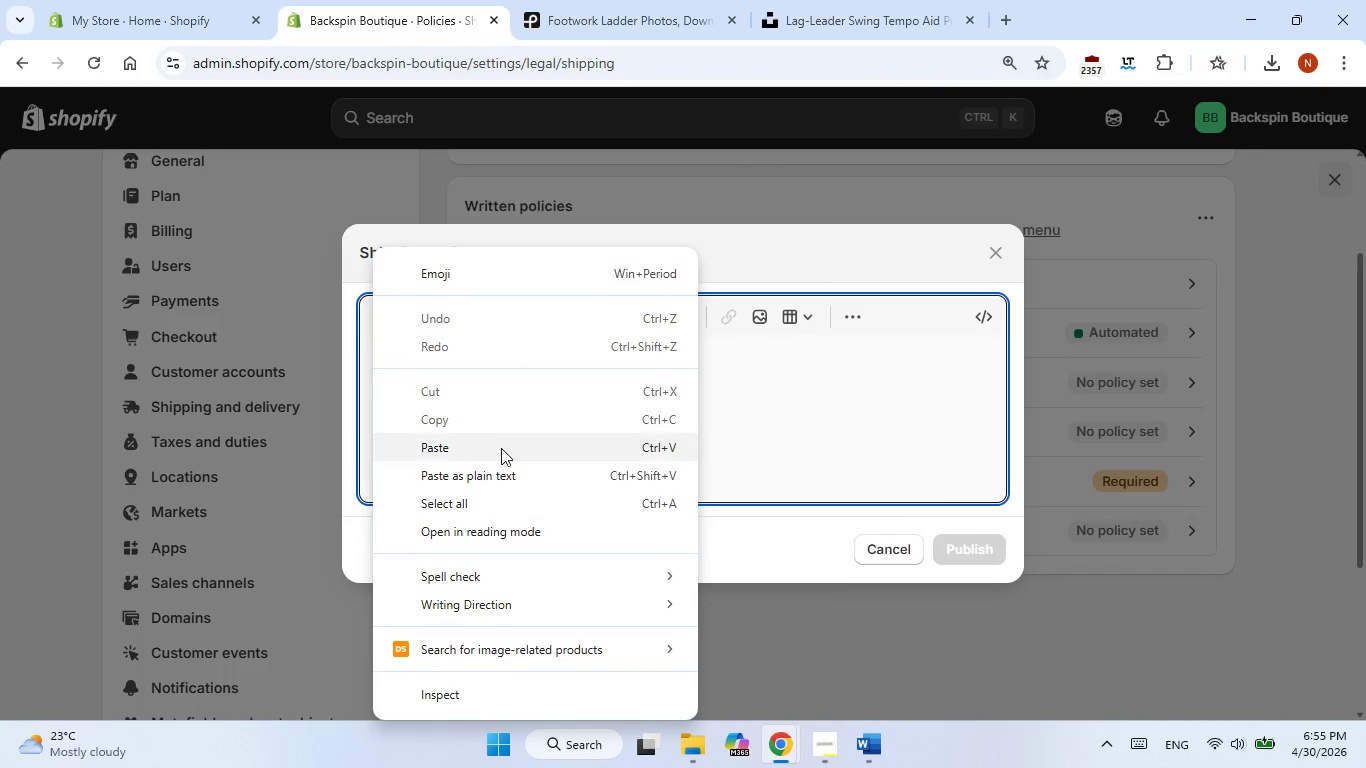 
left_click([501, 450])
 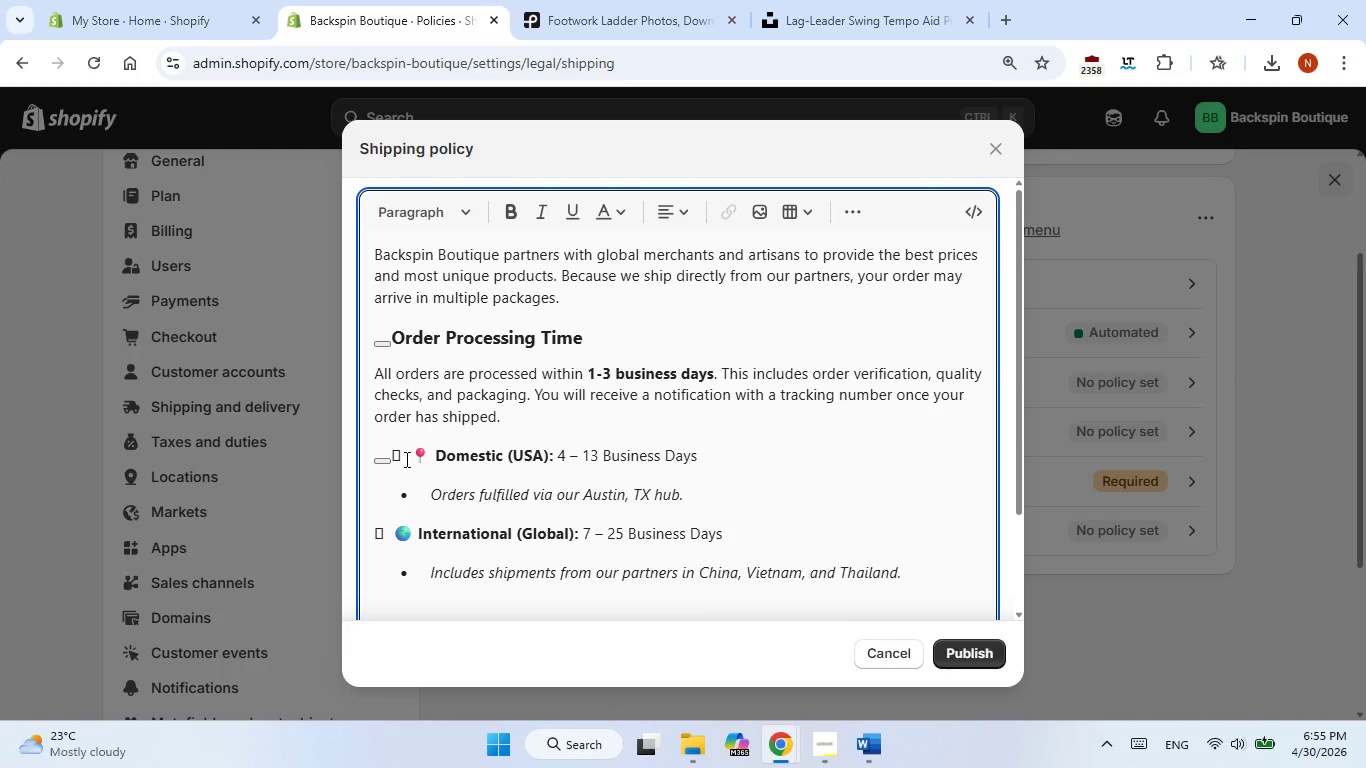 
left_click([388, 335])
 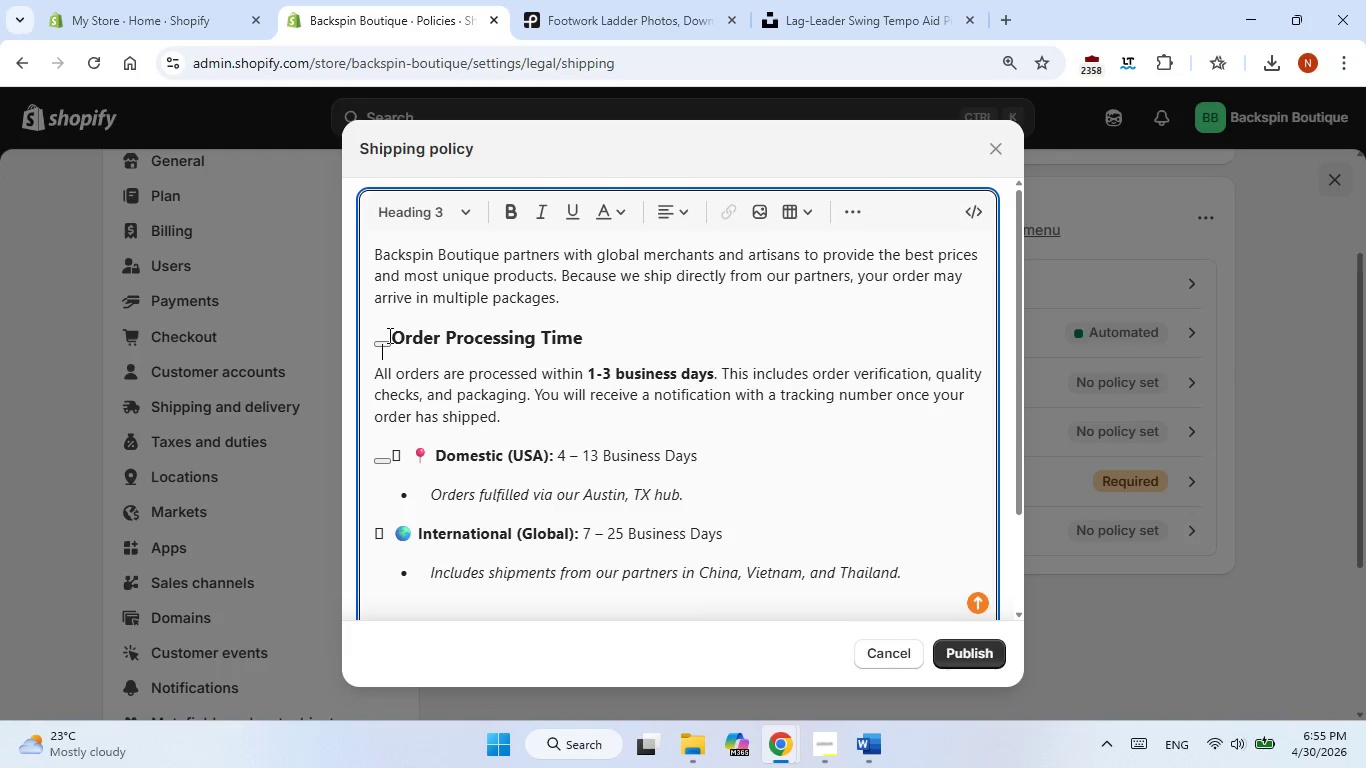 
key(Backspace)
 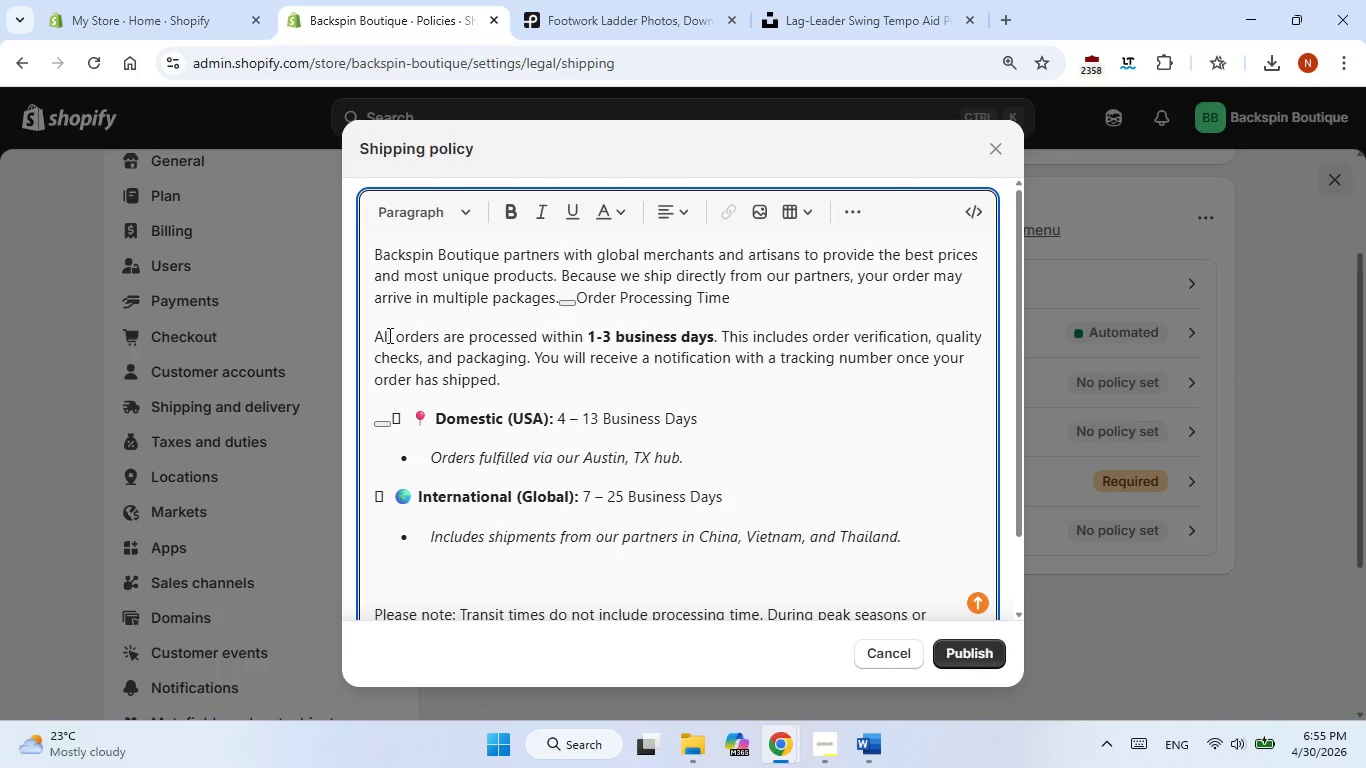 
key(Delete)
 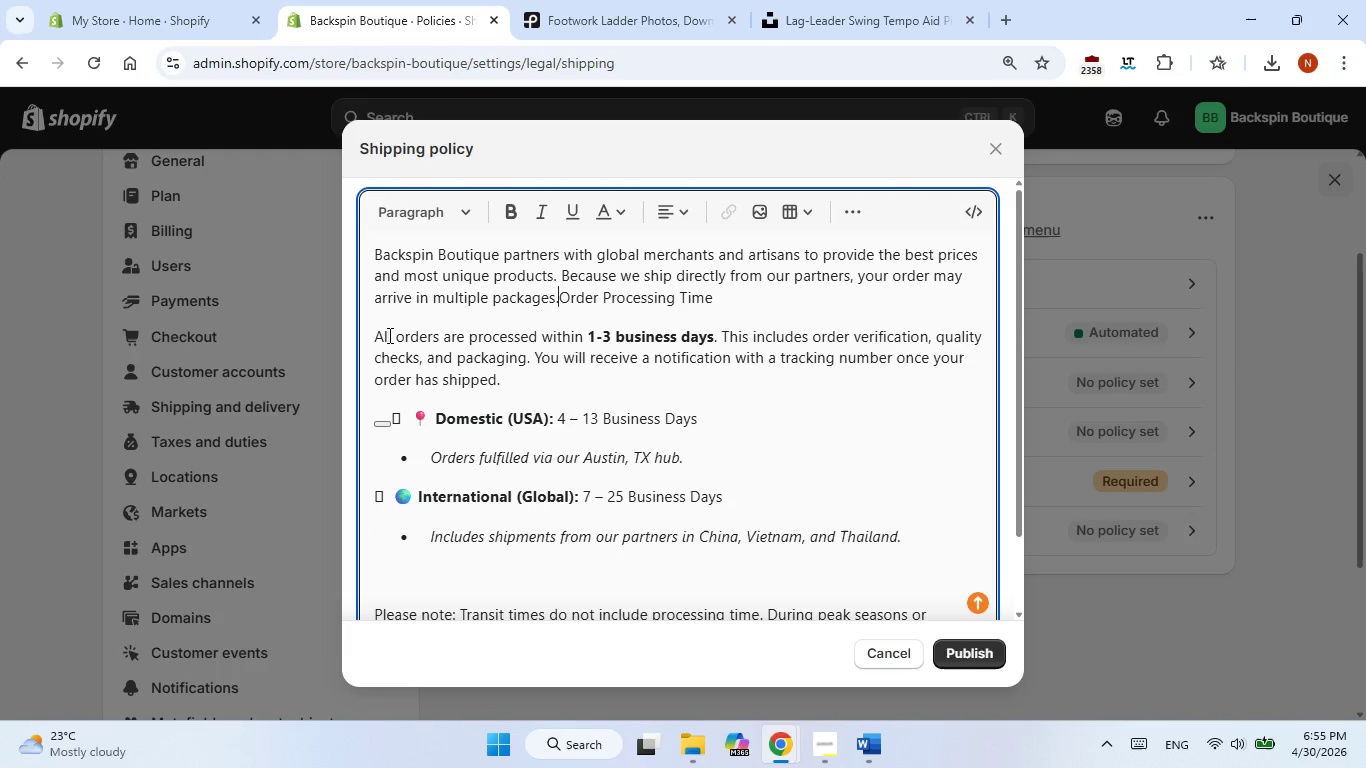 
key(Enter)
 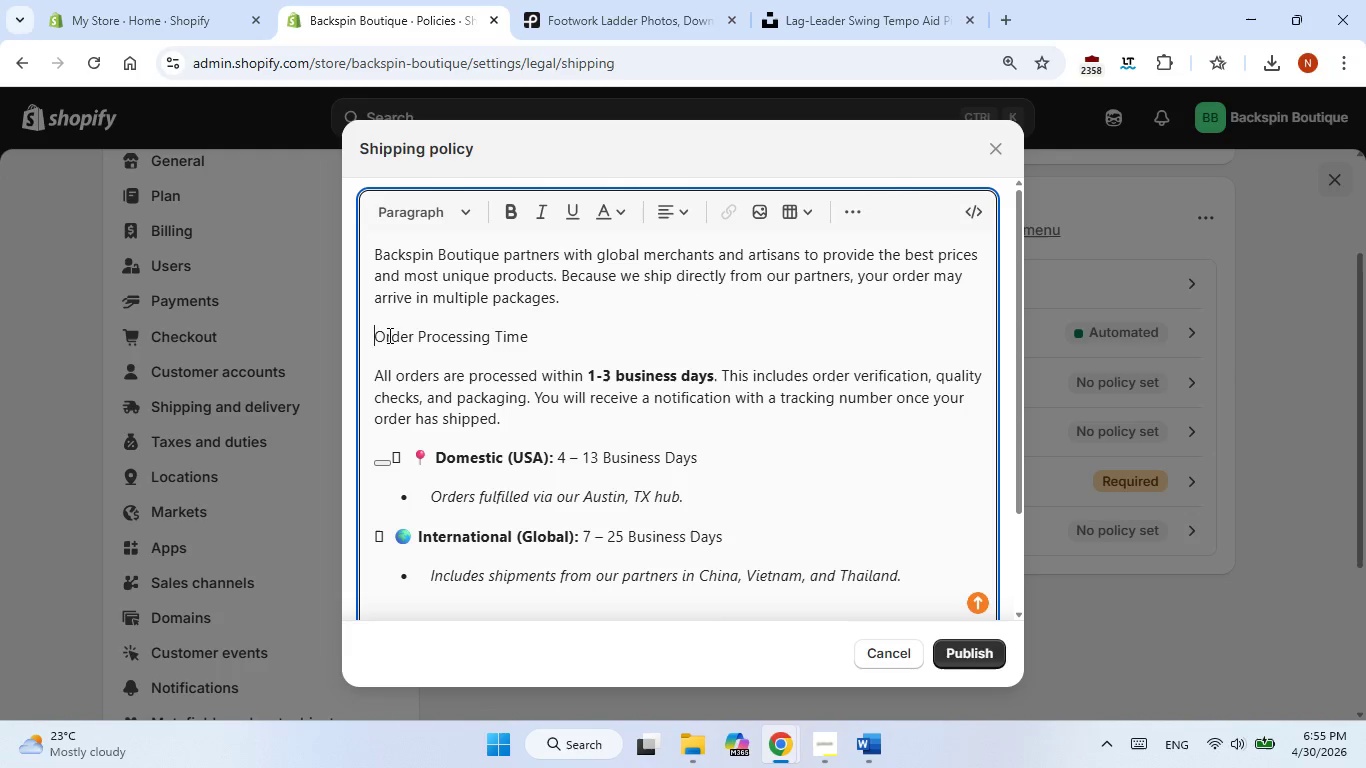 
double_click([388, 335])
 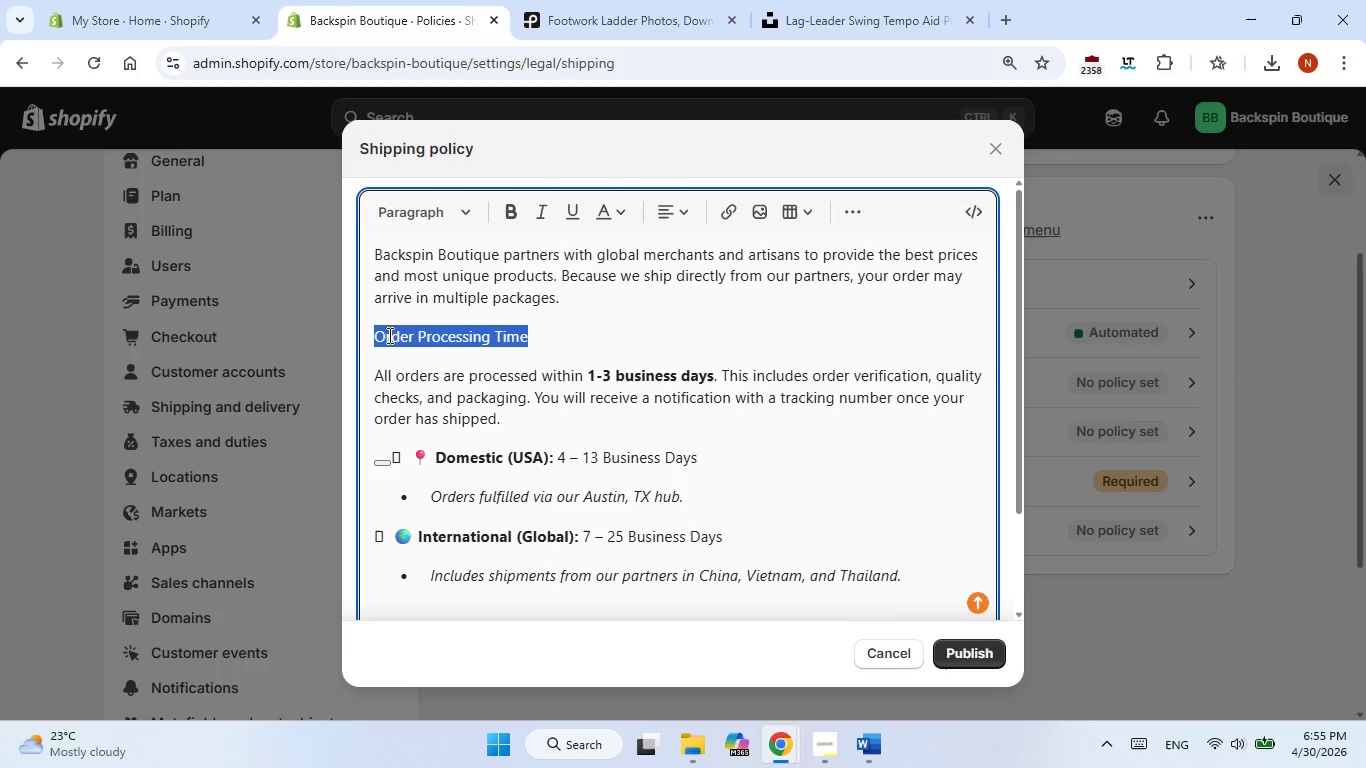 
triple_click([388, 335])
 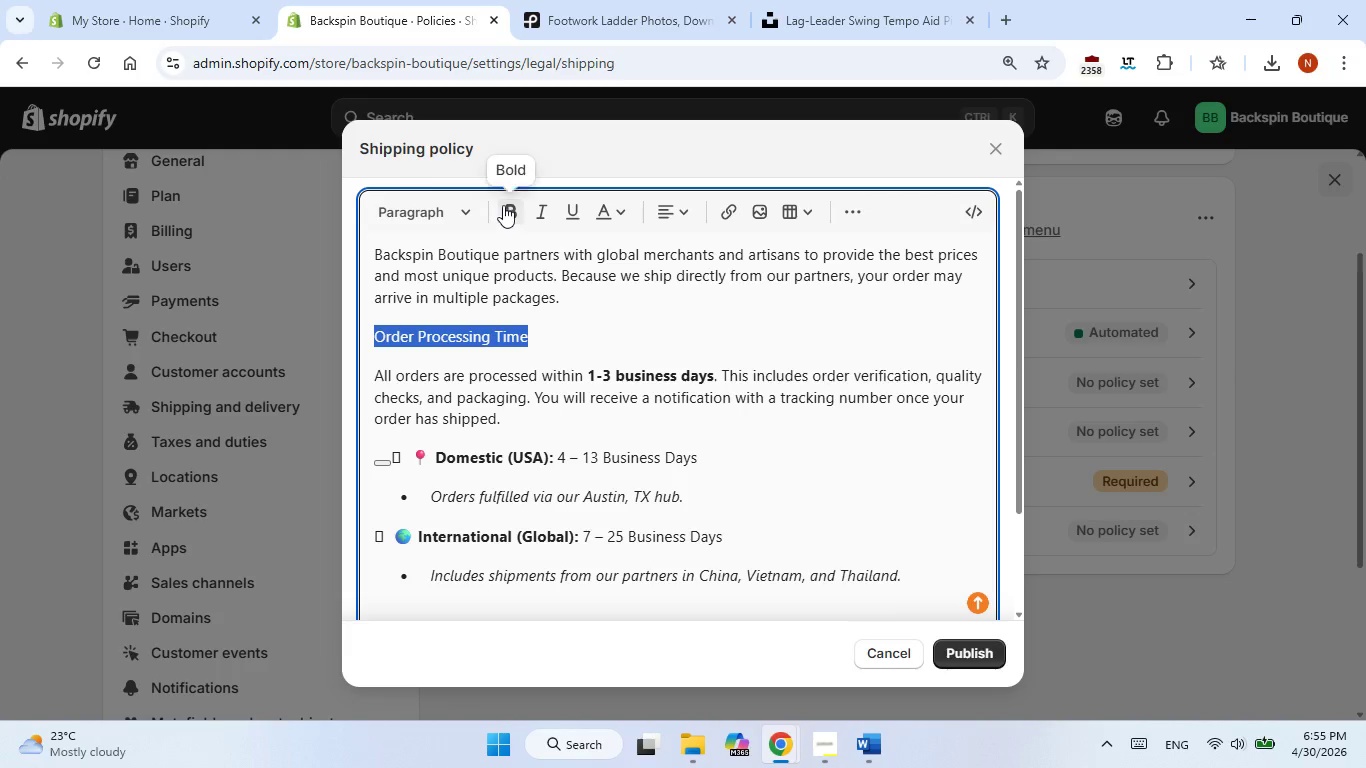 
left_click([504, 204])
 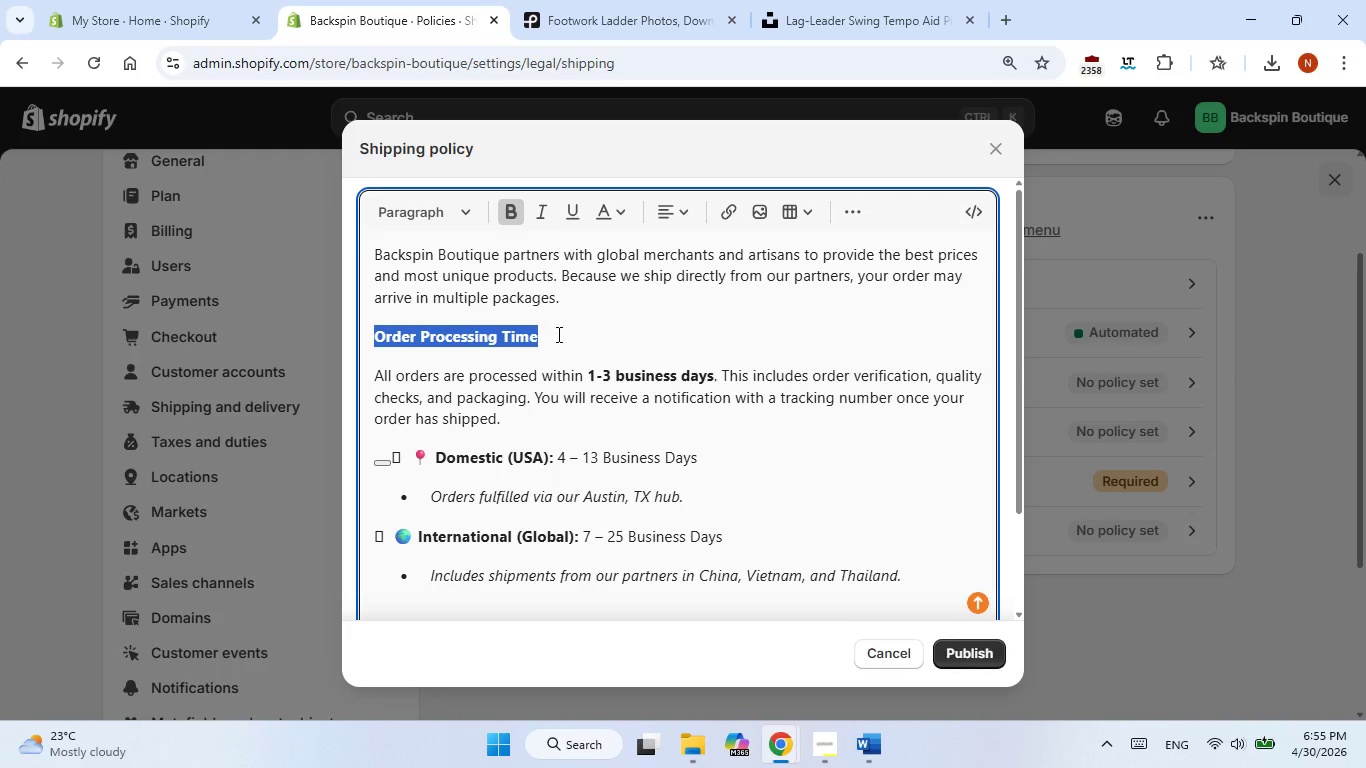 
left_click([557, 334])
 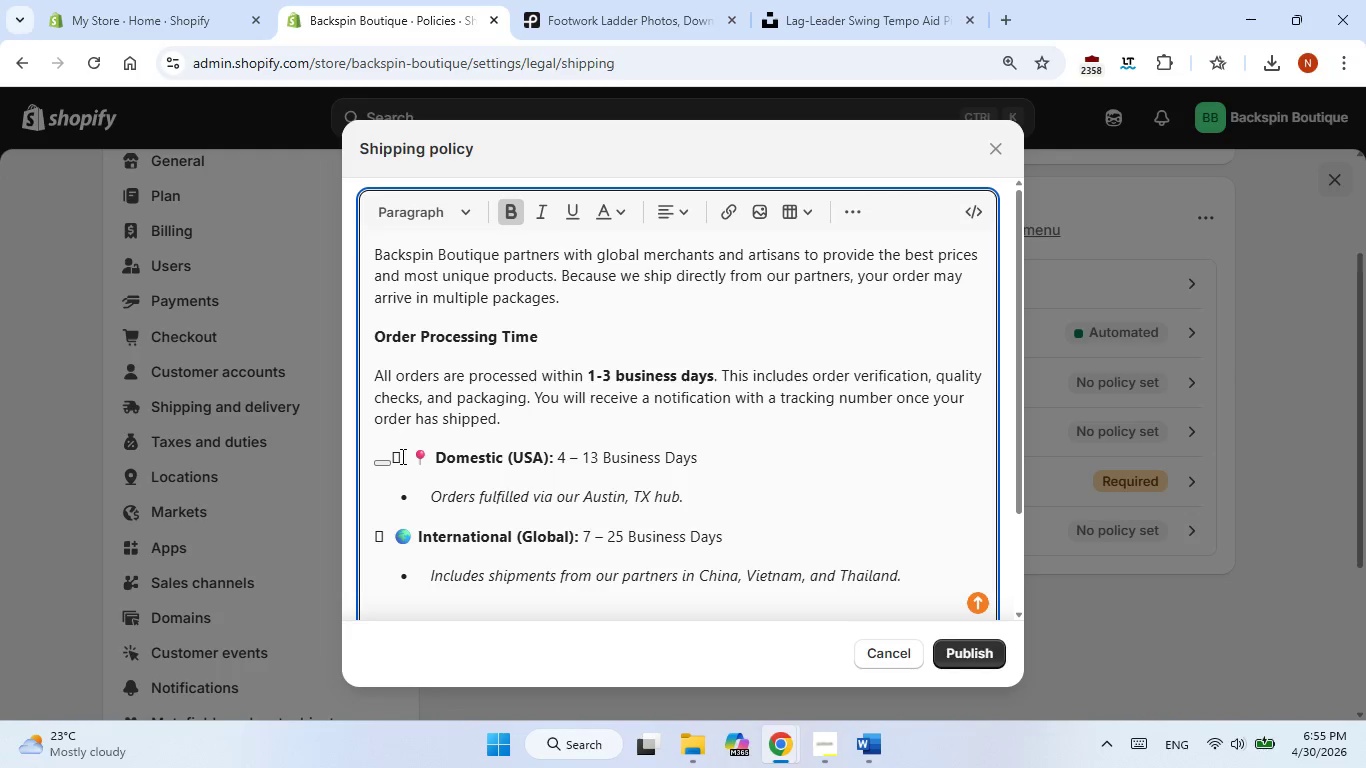 
left_click([401, 456])
 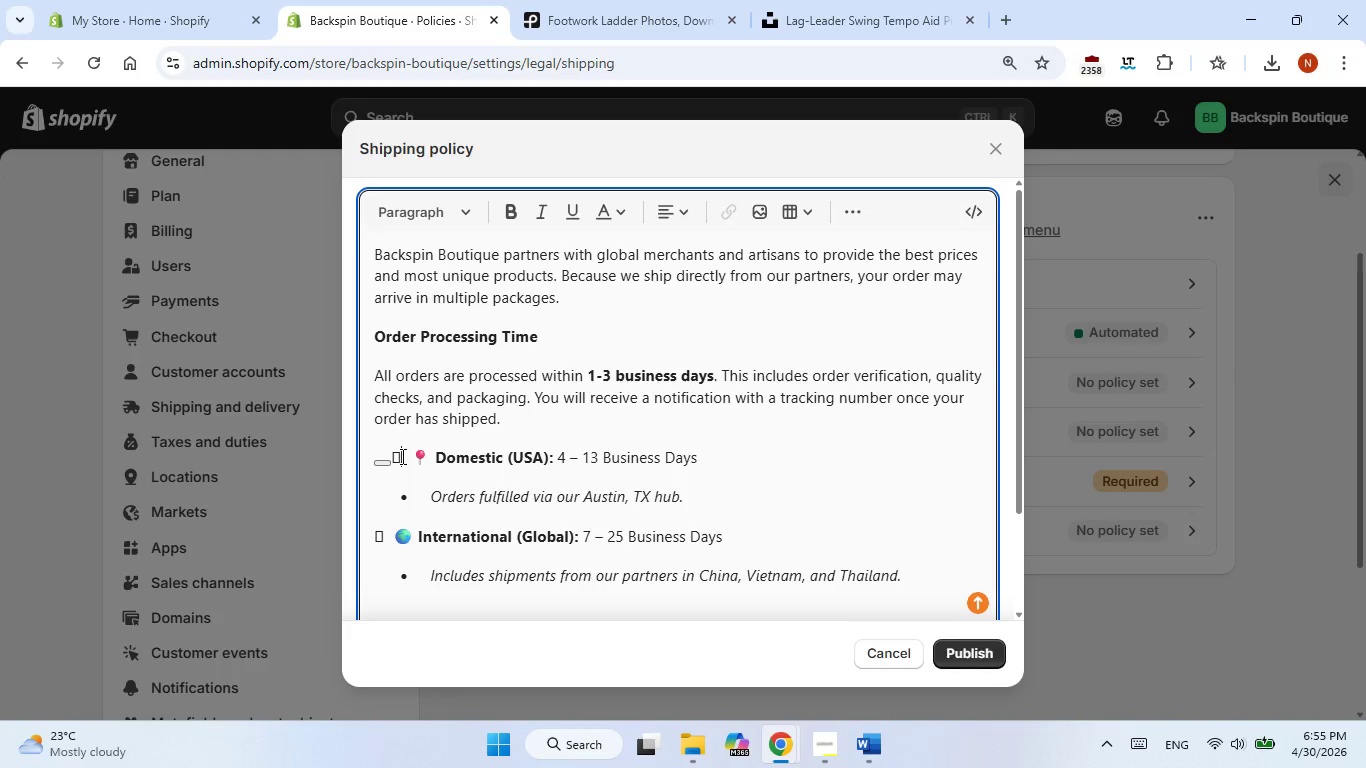 
key(Backspace)
 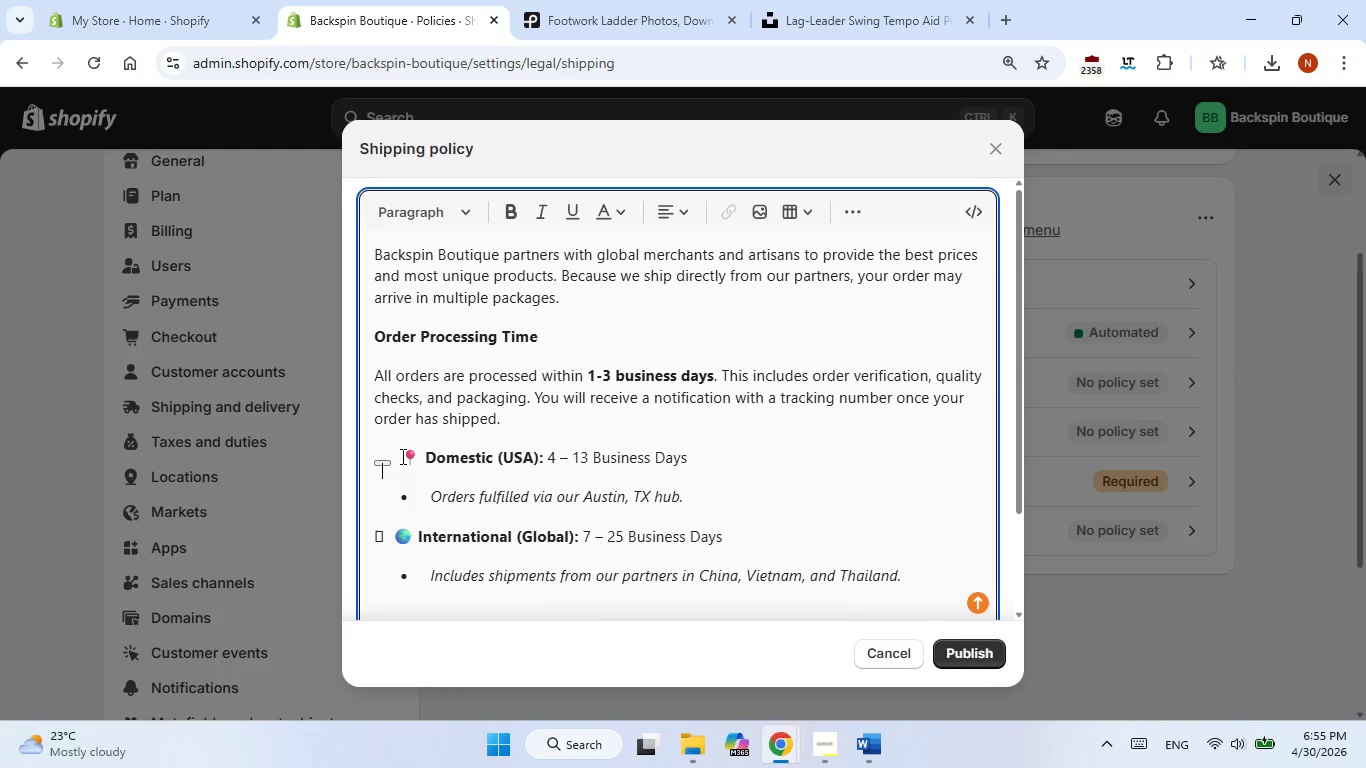 
key(Backspace)
 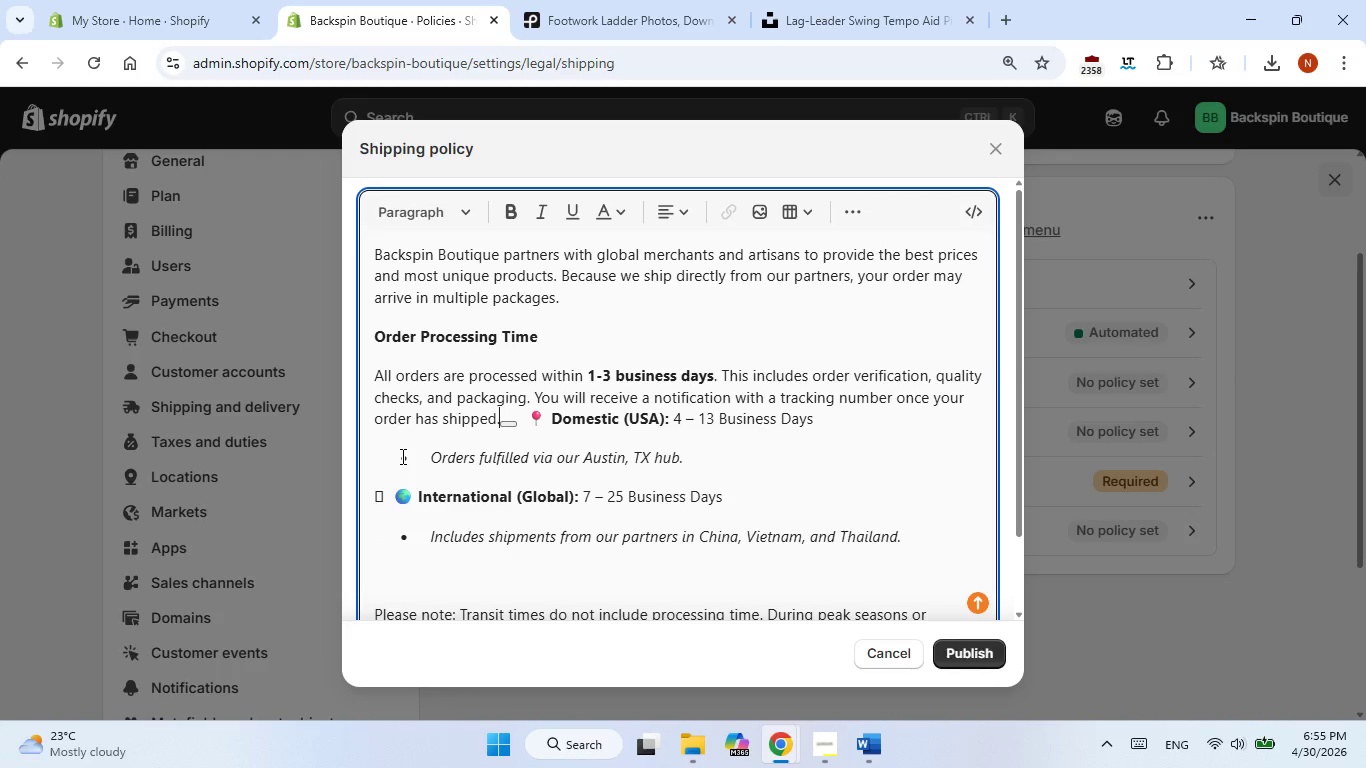 
key(Delete)
 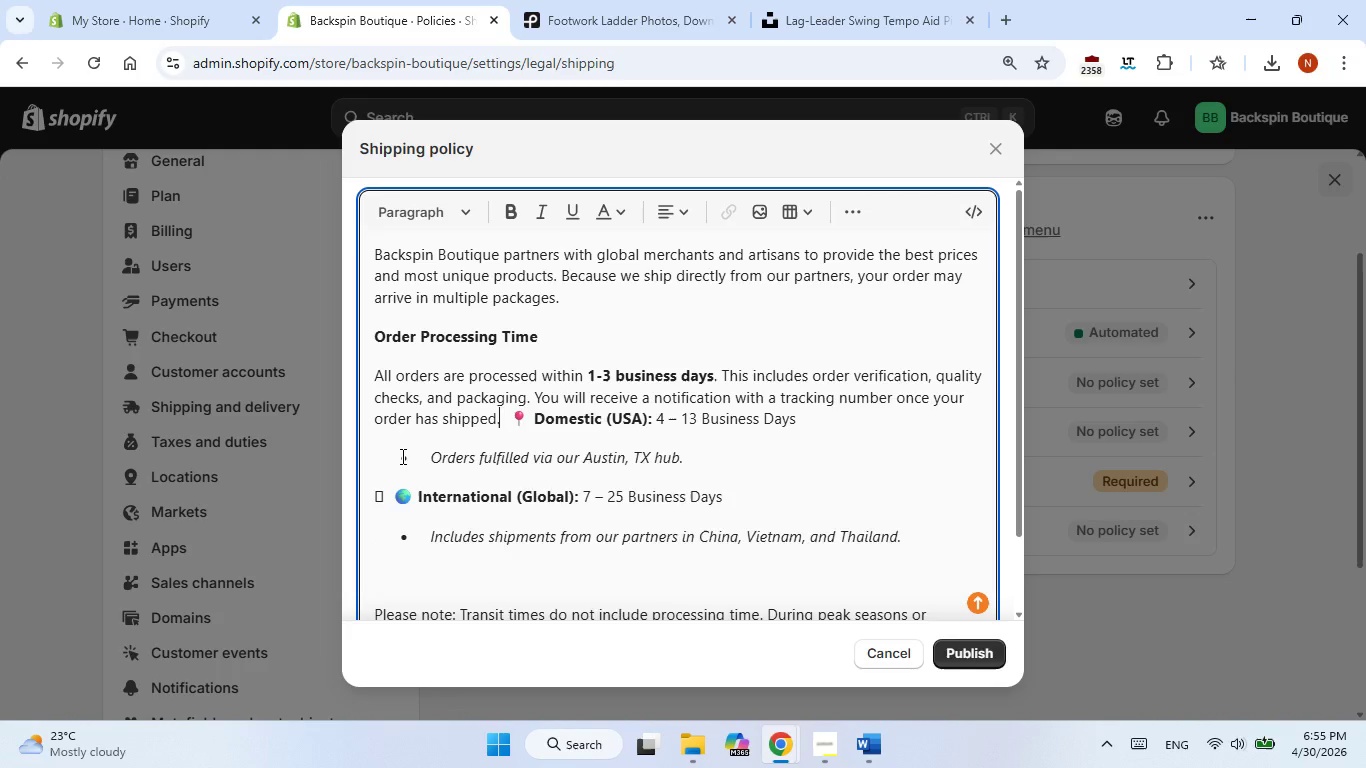 
key(Enter)
 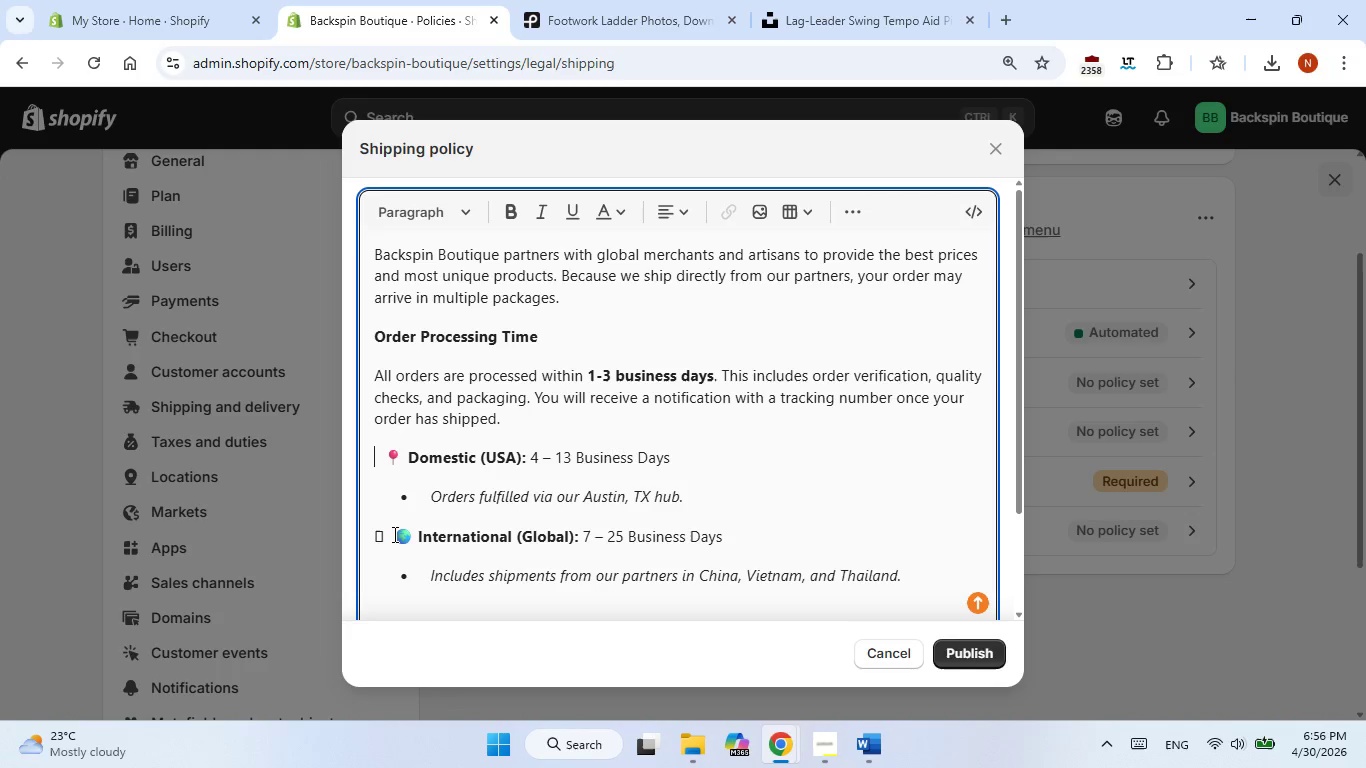 
left_click([393, 536])
 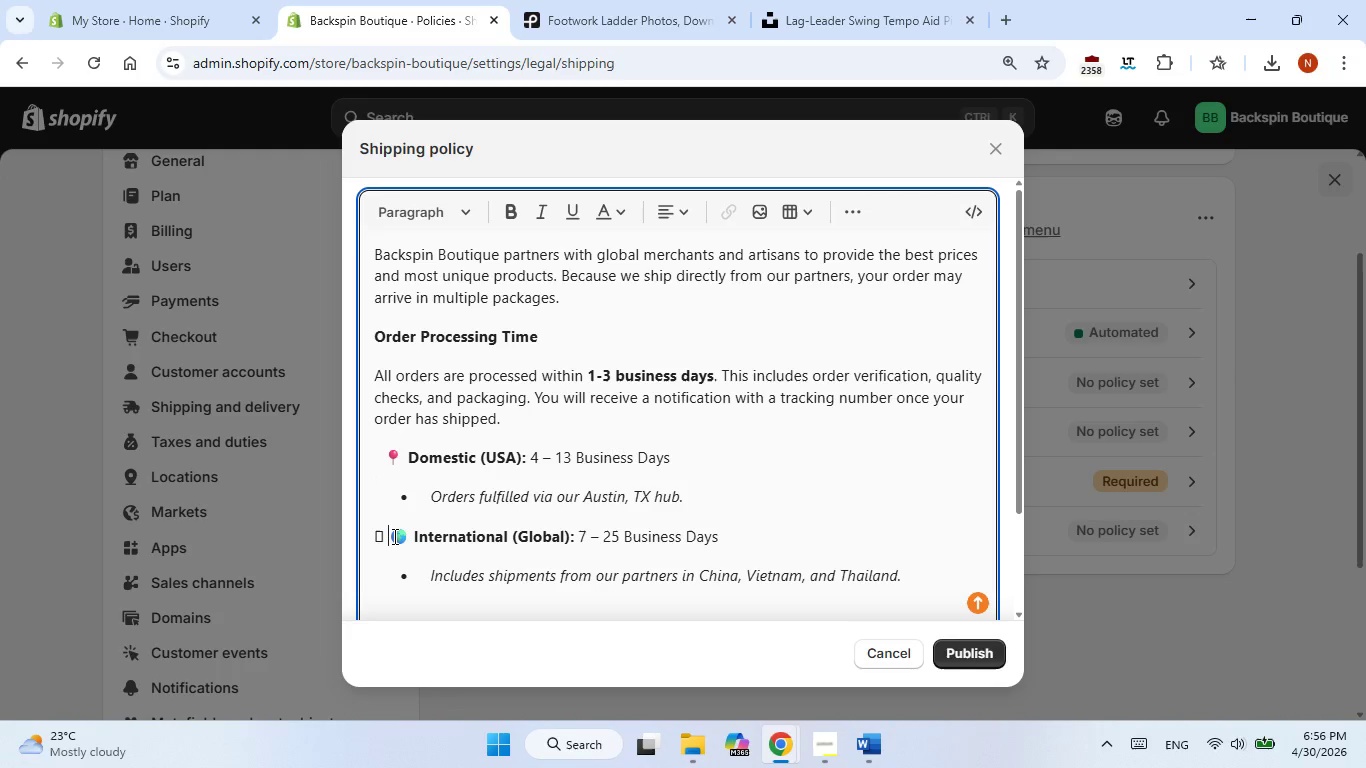 
key(Backspace)
 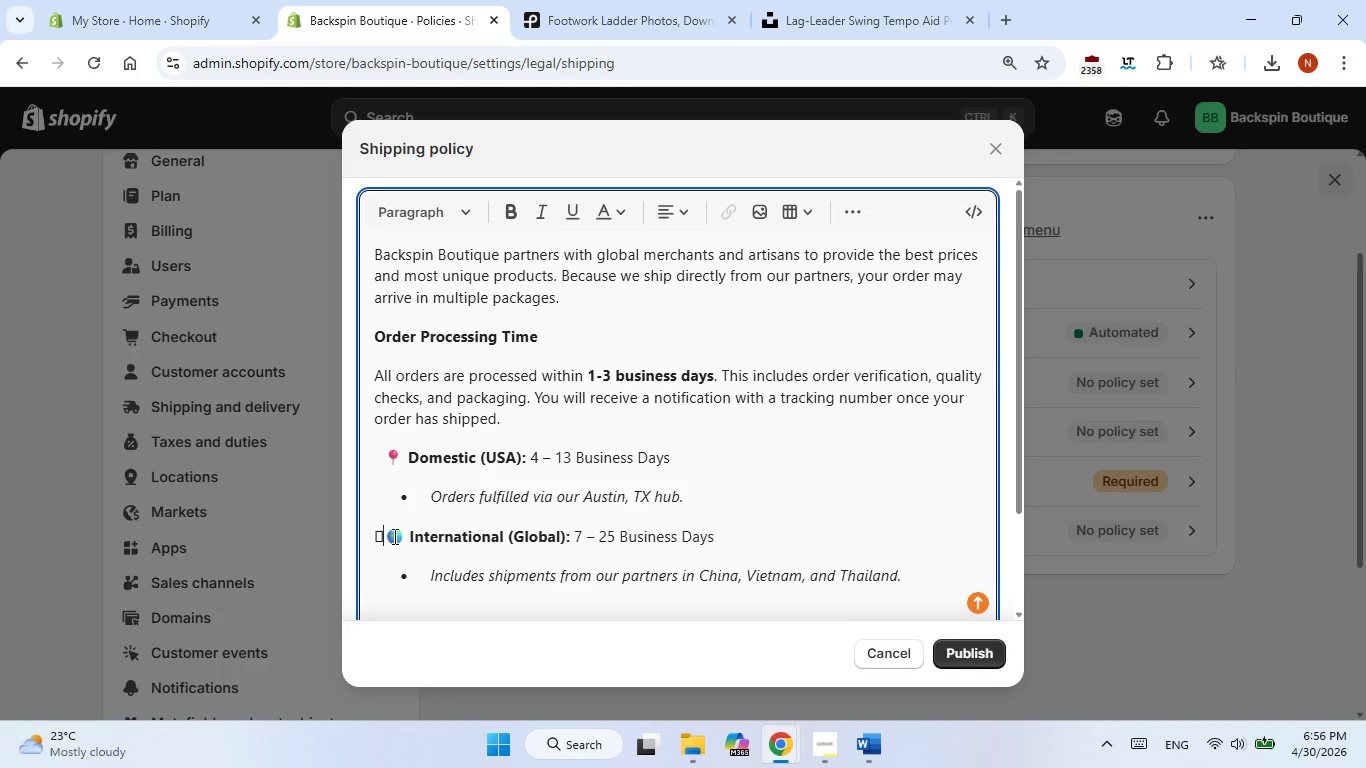 
key(Backspace)
 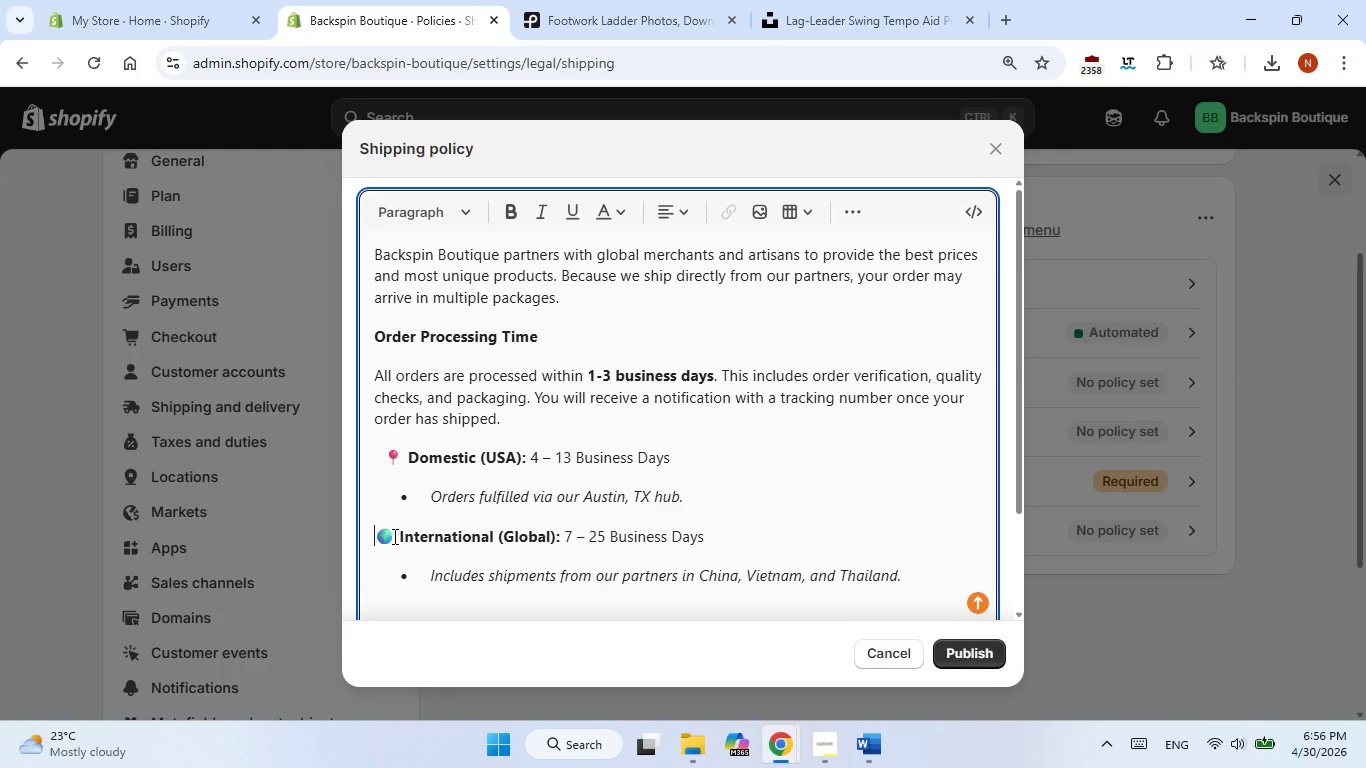 
key(Backspace)
 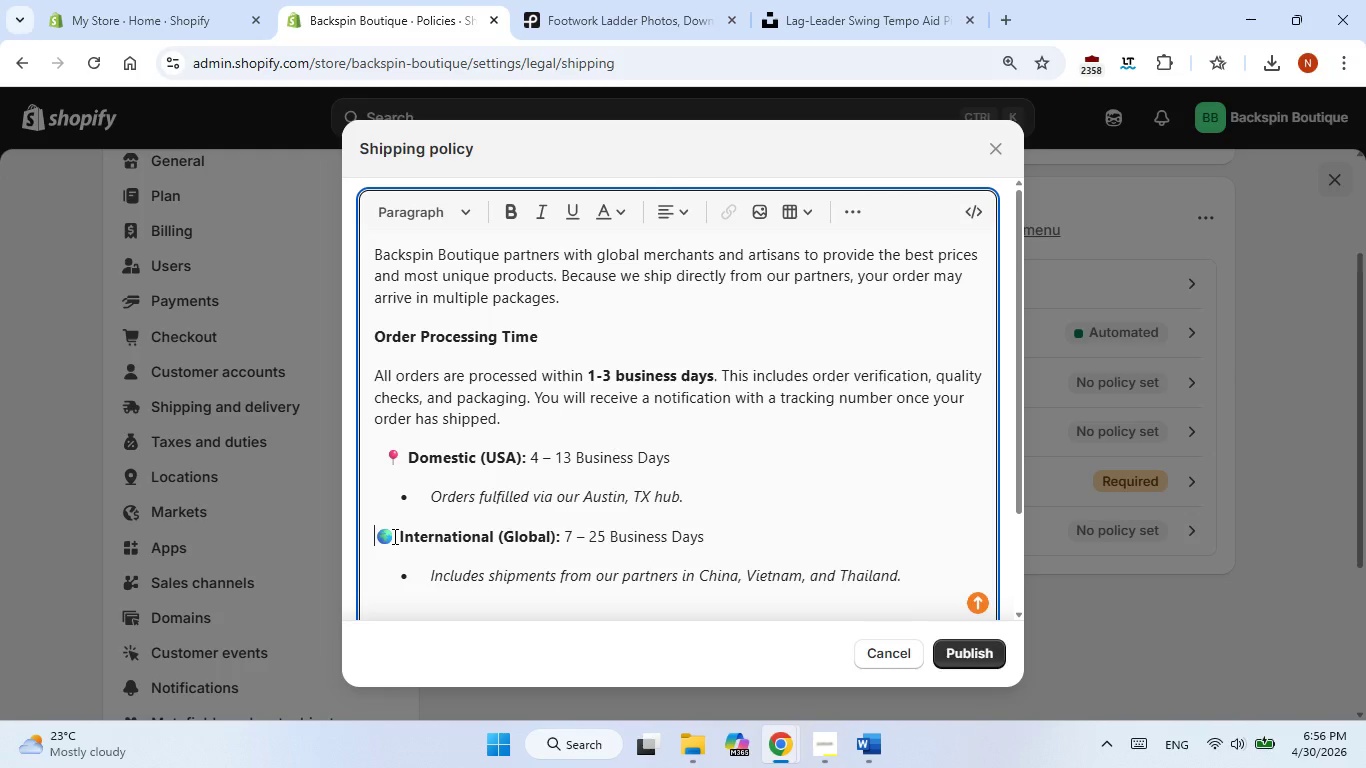 
key(Space)
 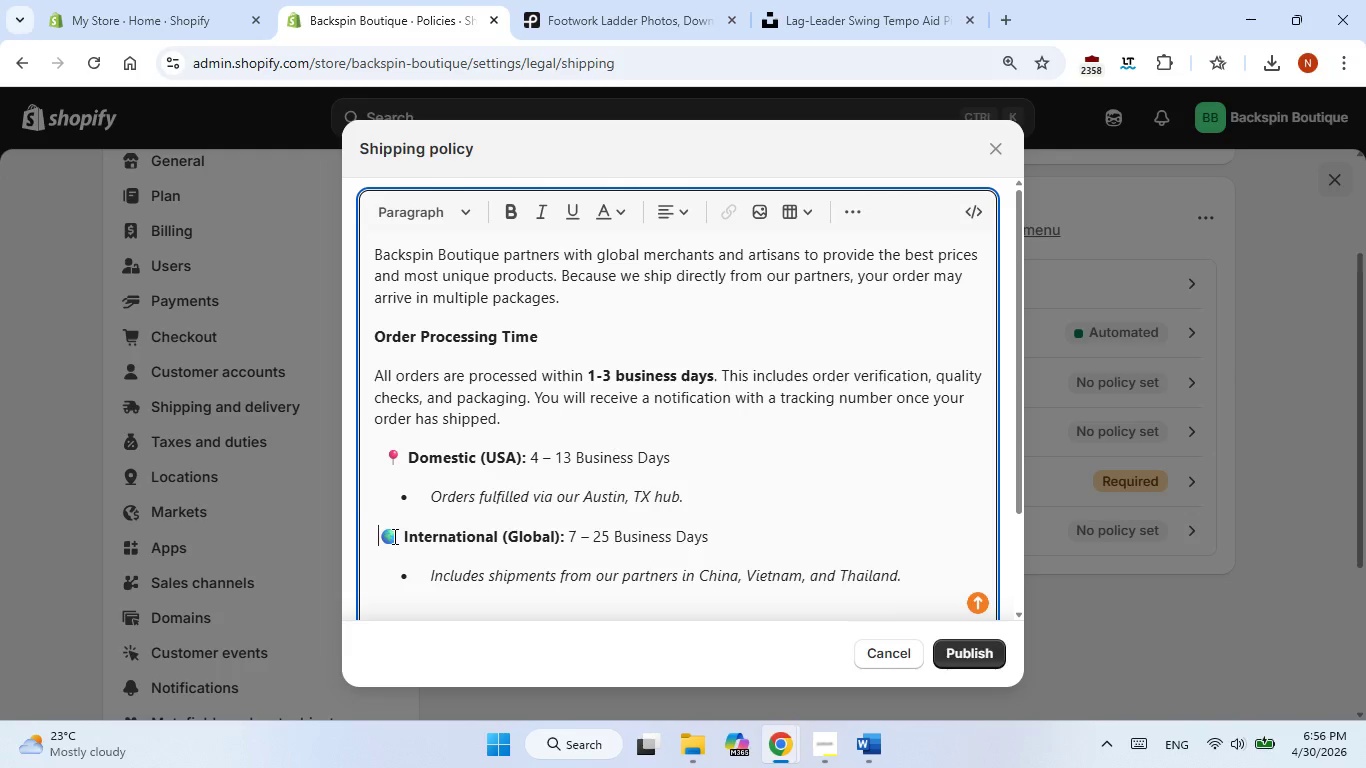 
key(Space)
 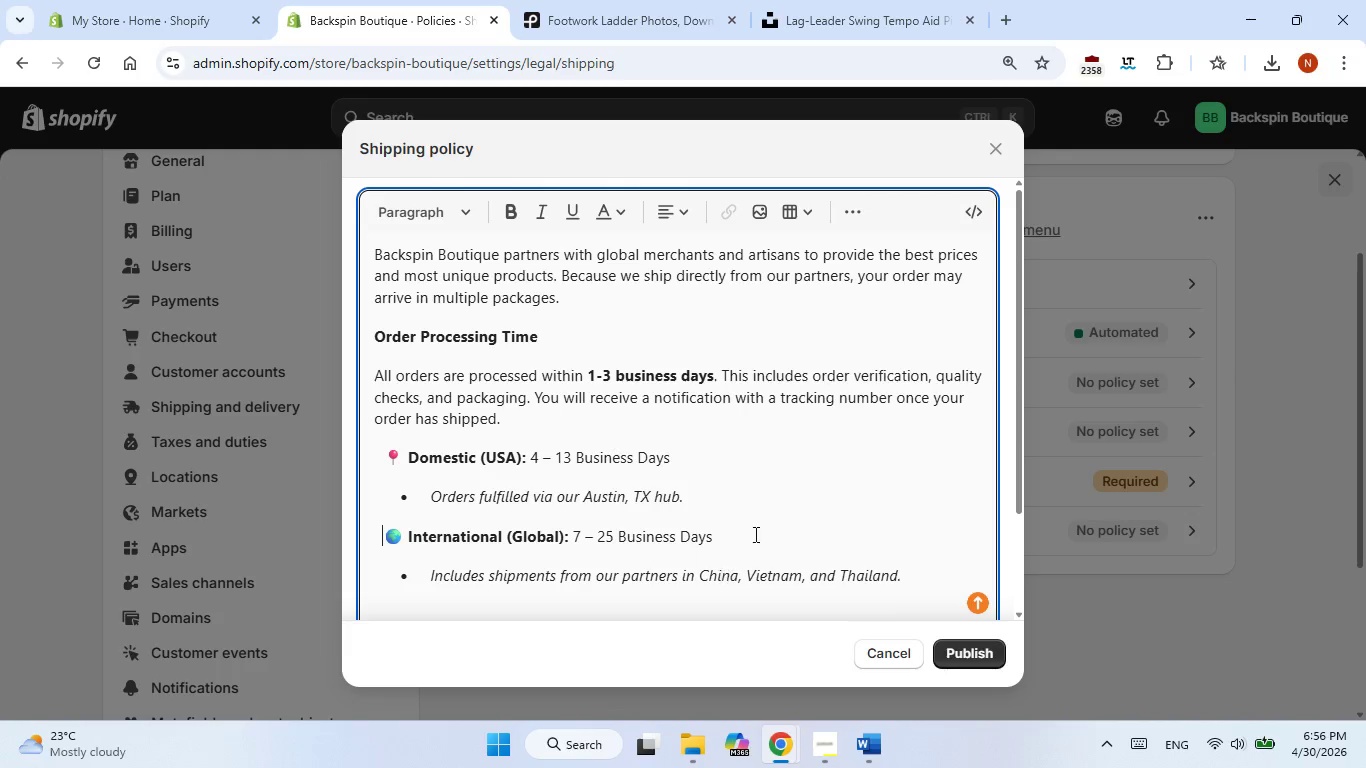 
left_click([764, 505])
 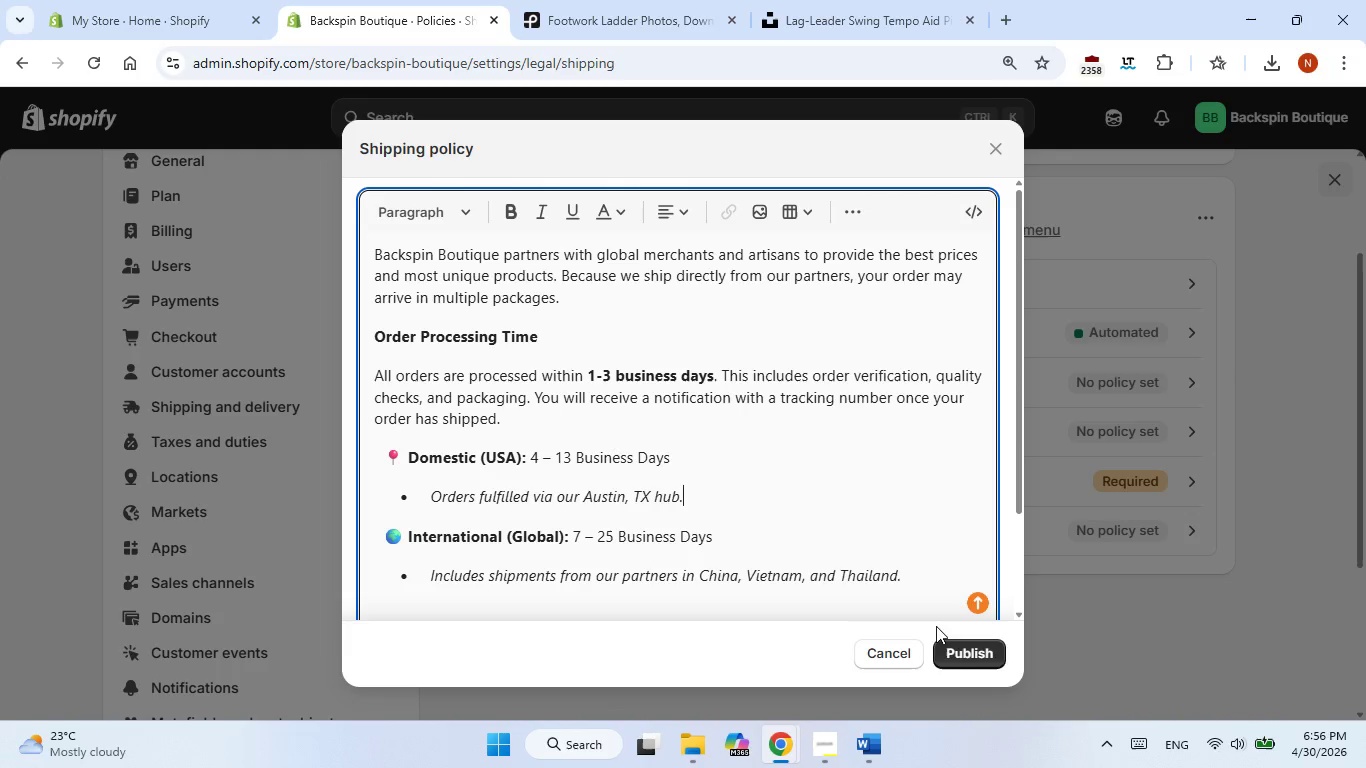 
left_click([947, 655])
 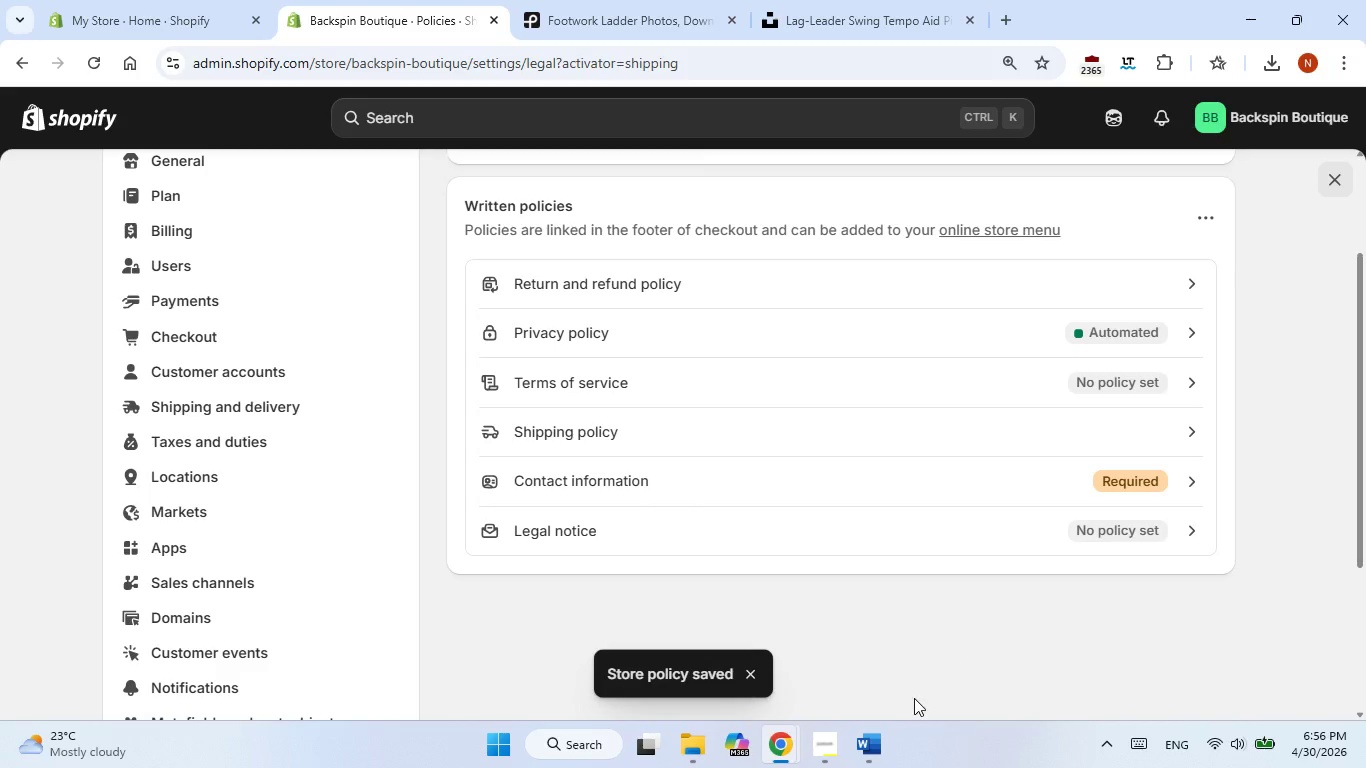 
left_click([861, 753])
 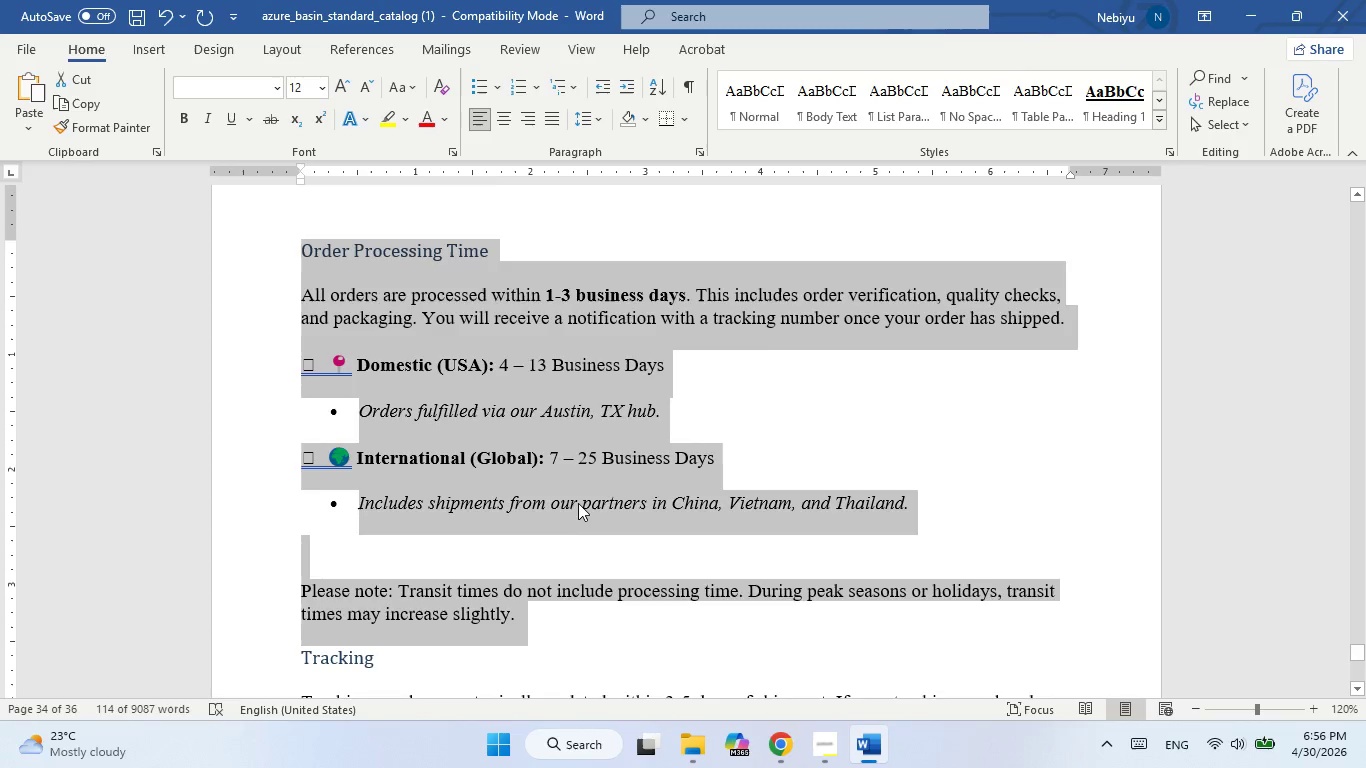 
scroll: coordinate [578, 503], scroll_direction: down, amount: 4.0
 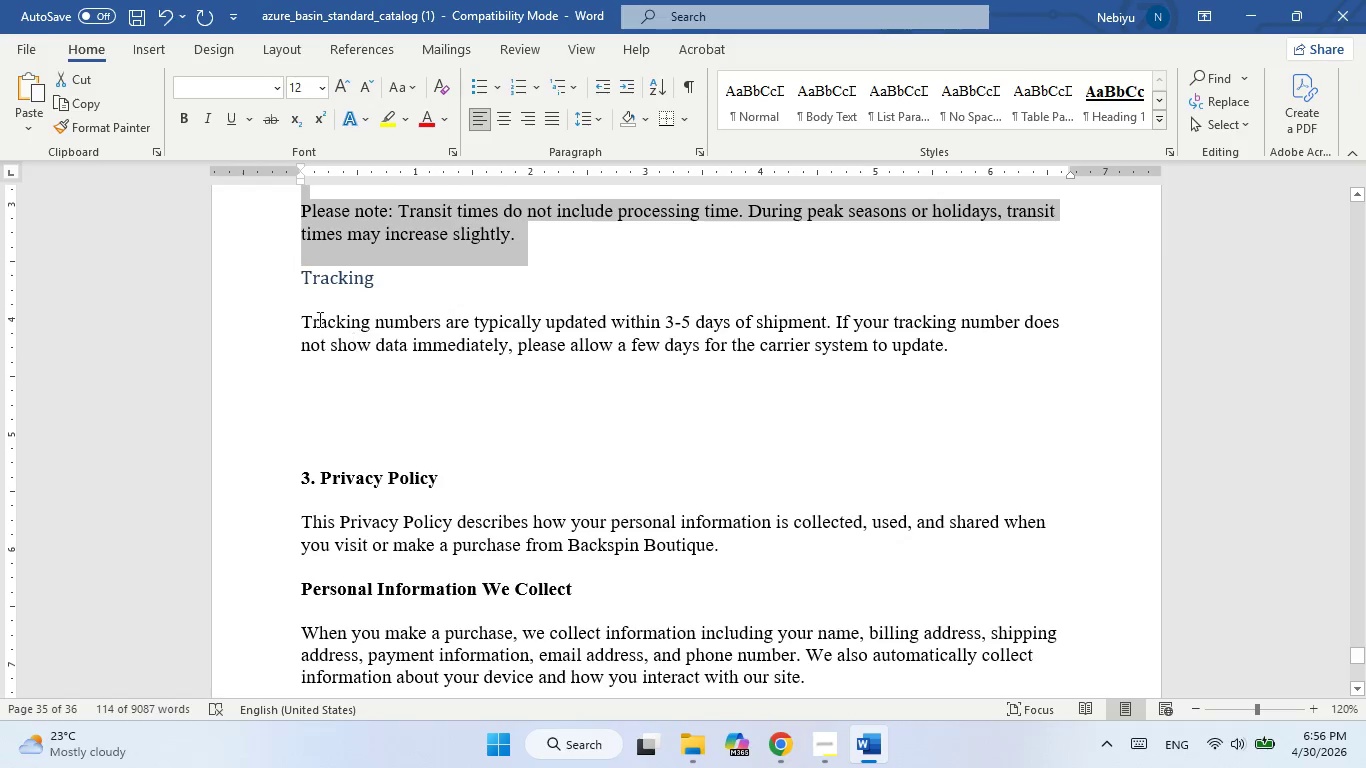 
left_click_drag(start_coordinate=[301, 285], to_coordinate=[971, 340])
 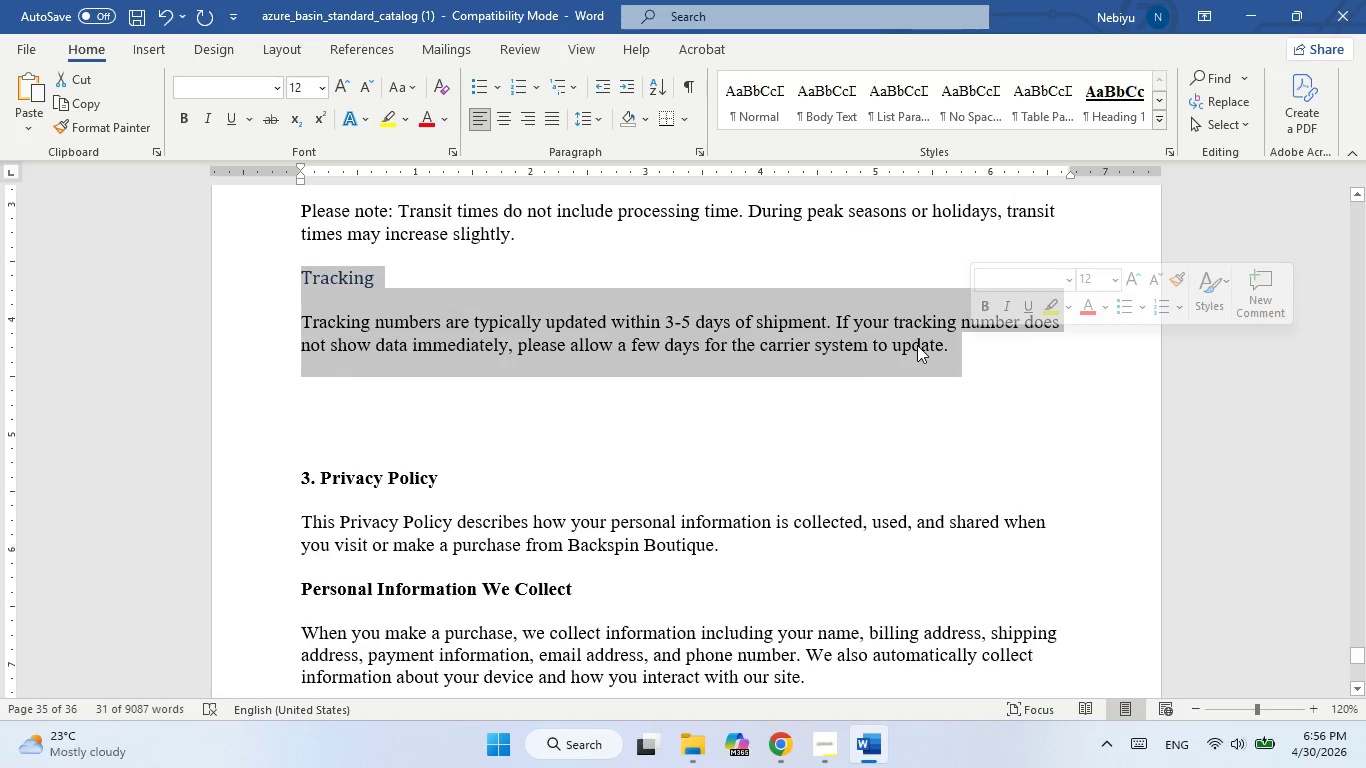 
right_click([917, 345])
 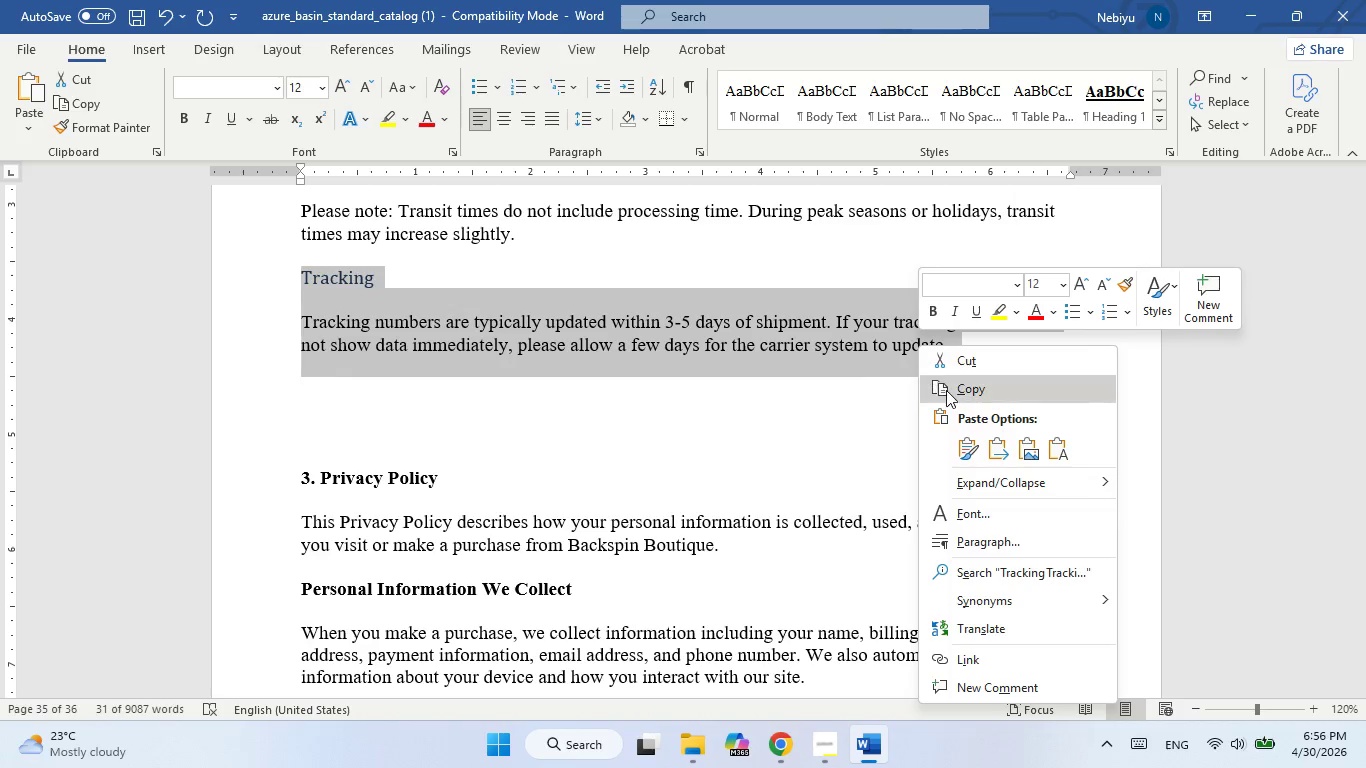 
left_click([946, 390])
 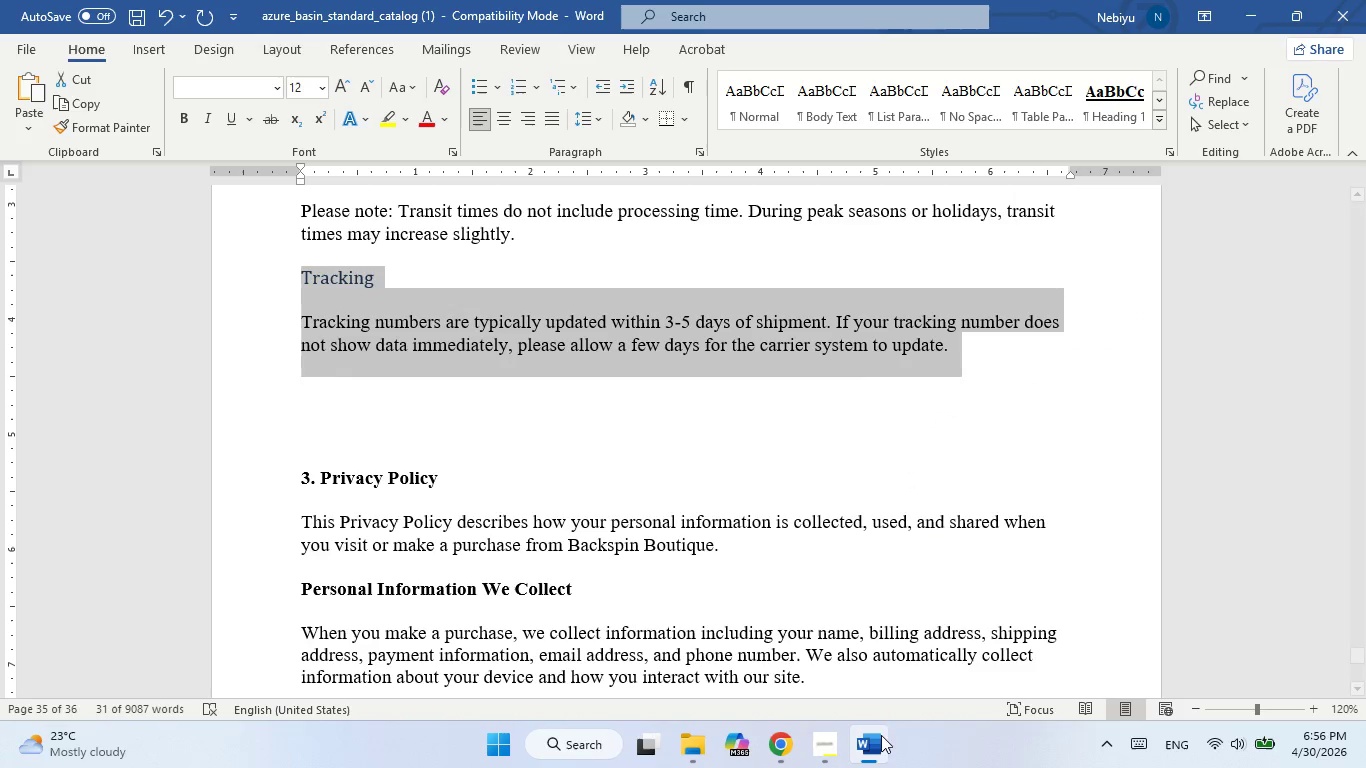 
left_click([863, 749])
 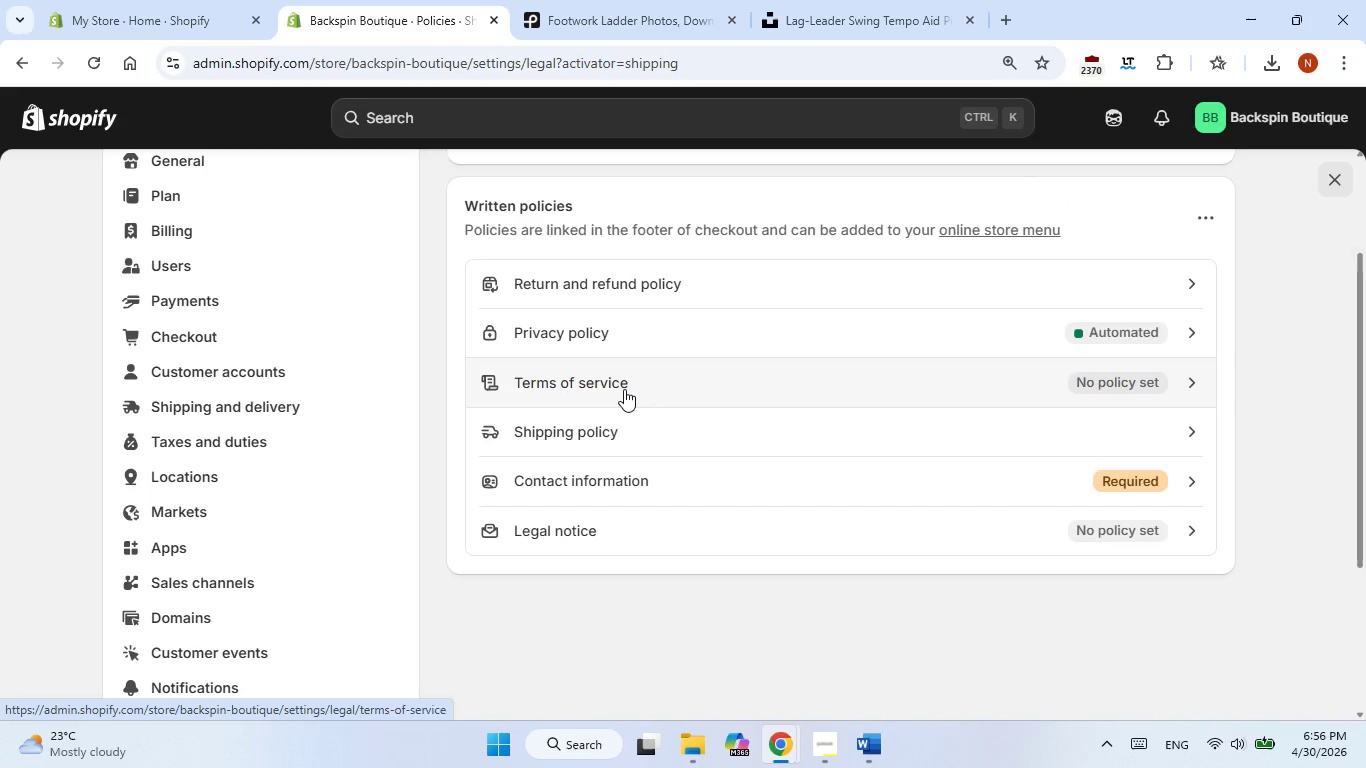 
left_click([622, 442])
 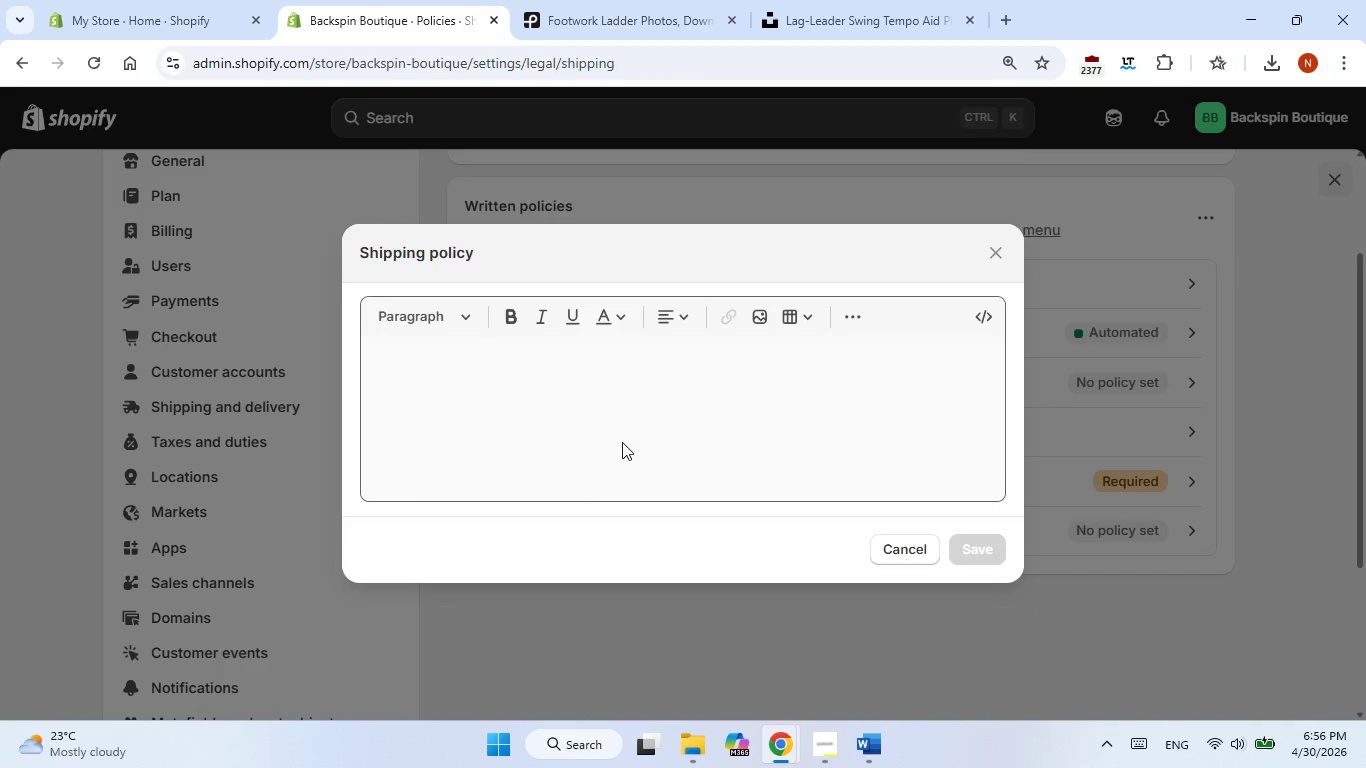 
scroll: coordinate [622, 442], scroll_direction: down, amount: 5.0
 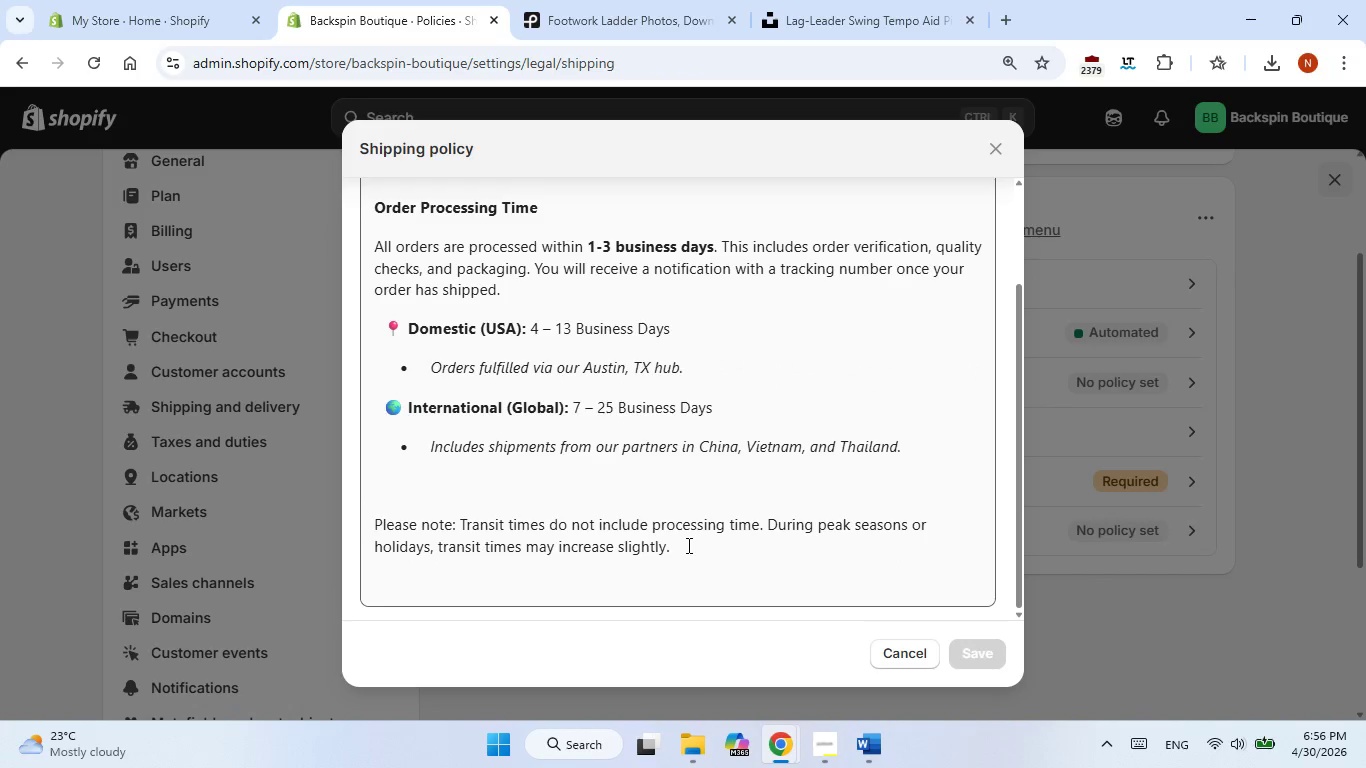 
left_click([688, 545])
 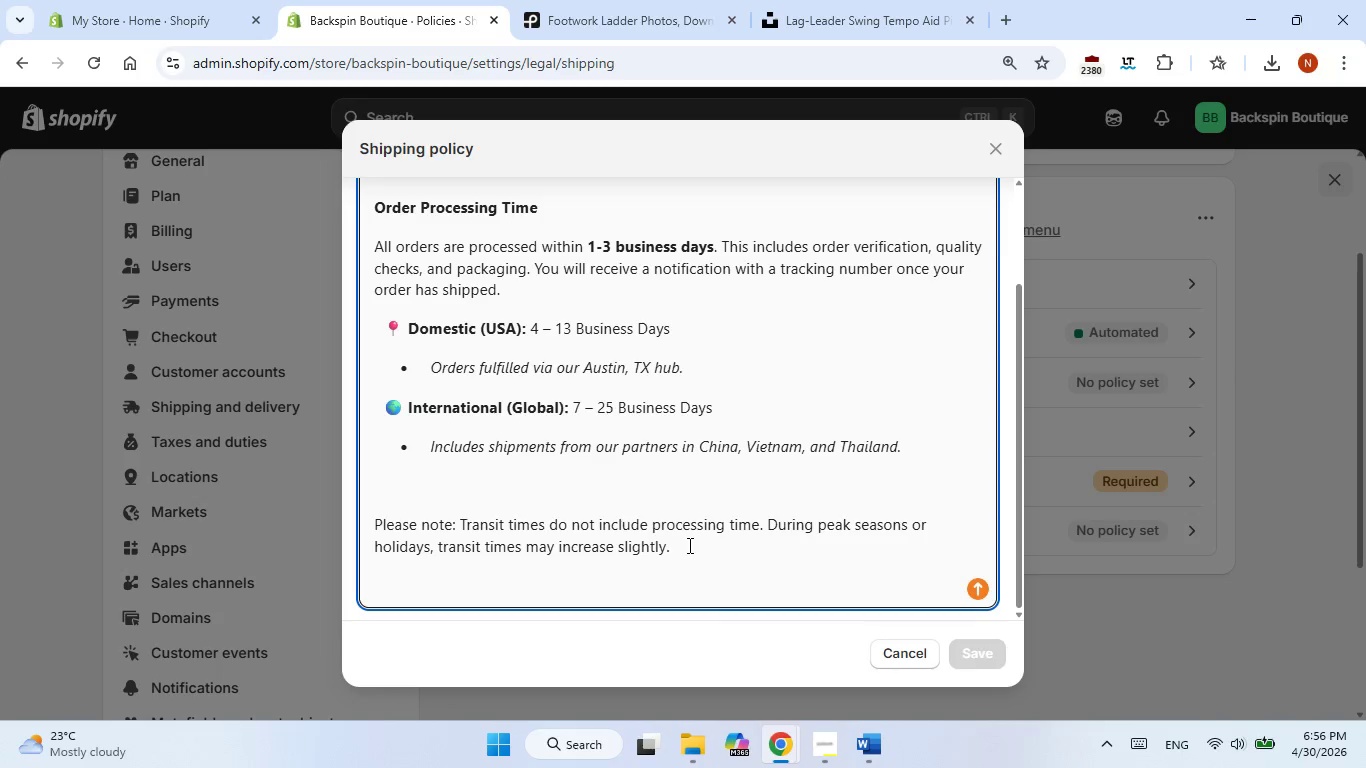 
key(NumpadEnter)
 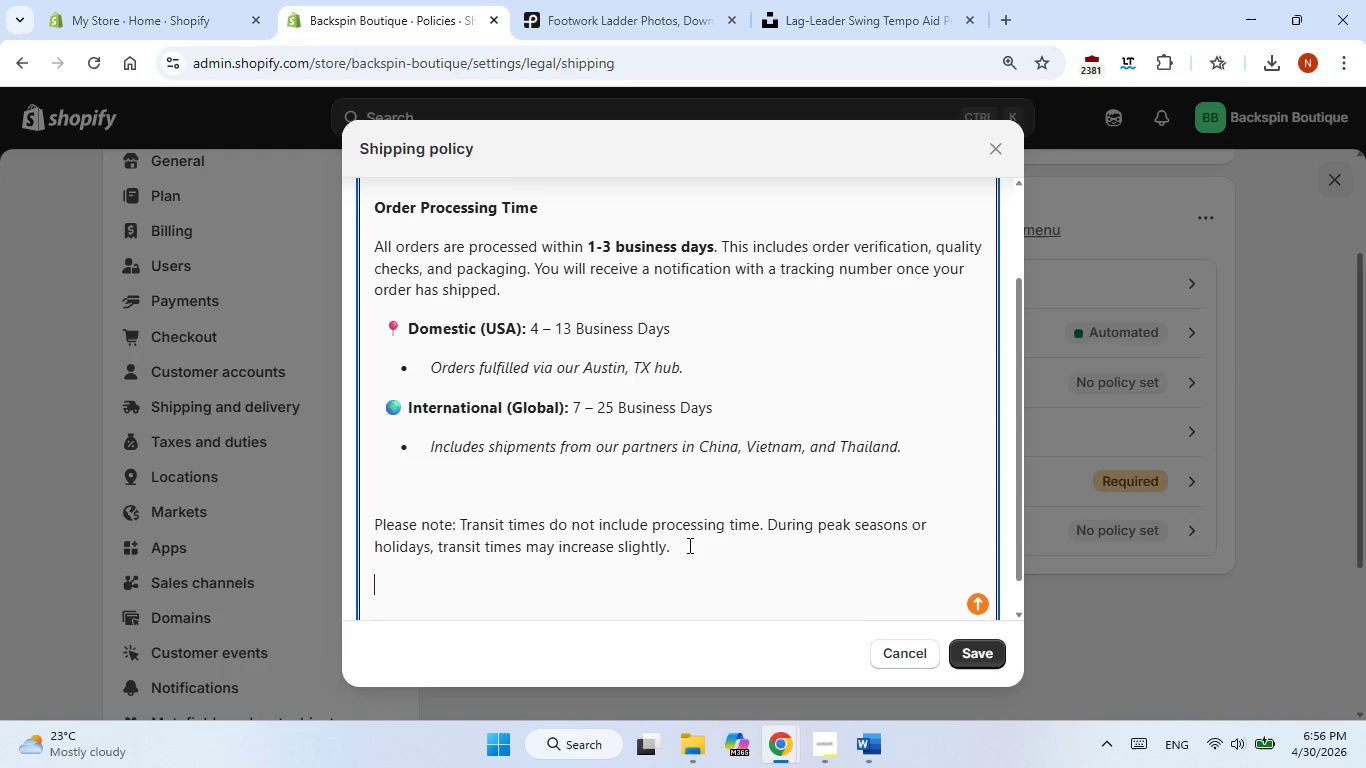 
key(Control+ControlLeft)
 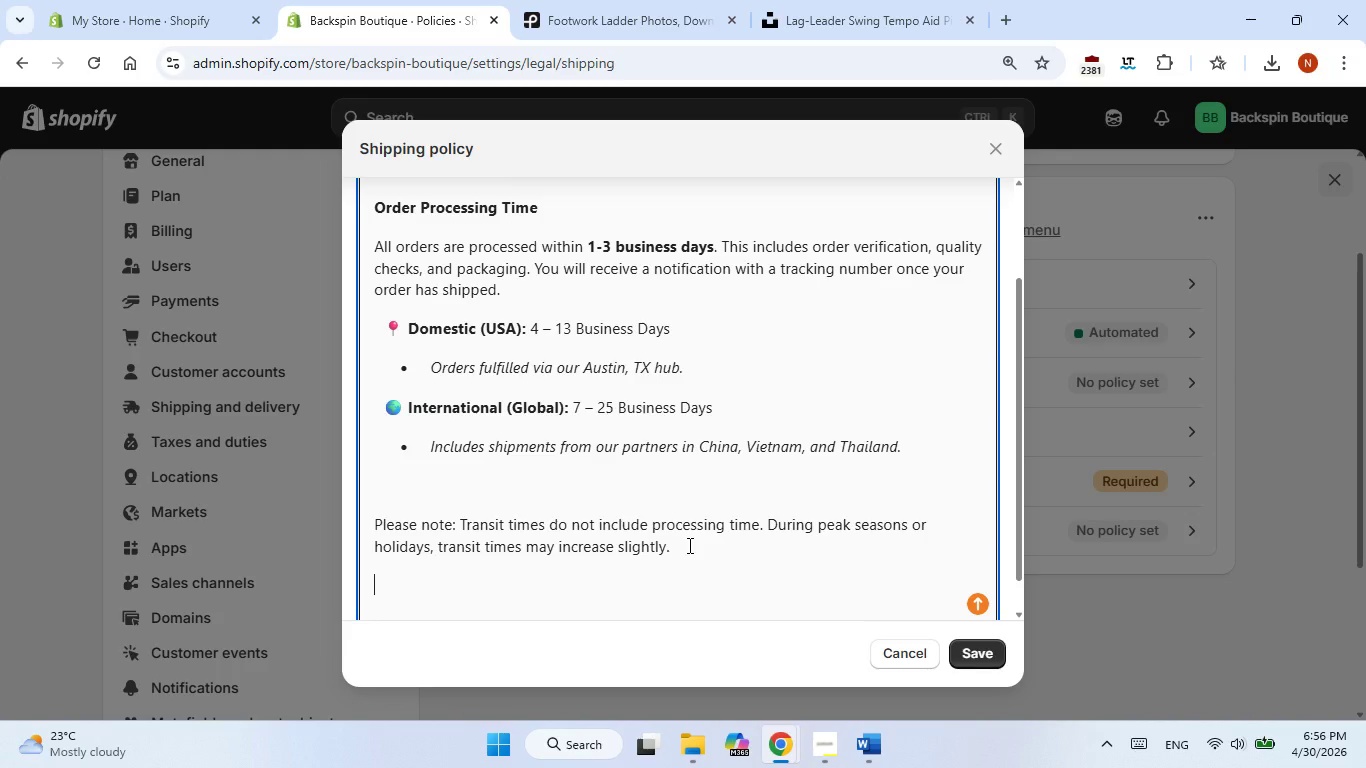 
key(Control+V)
 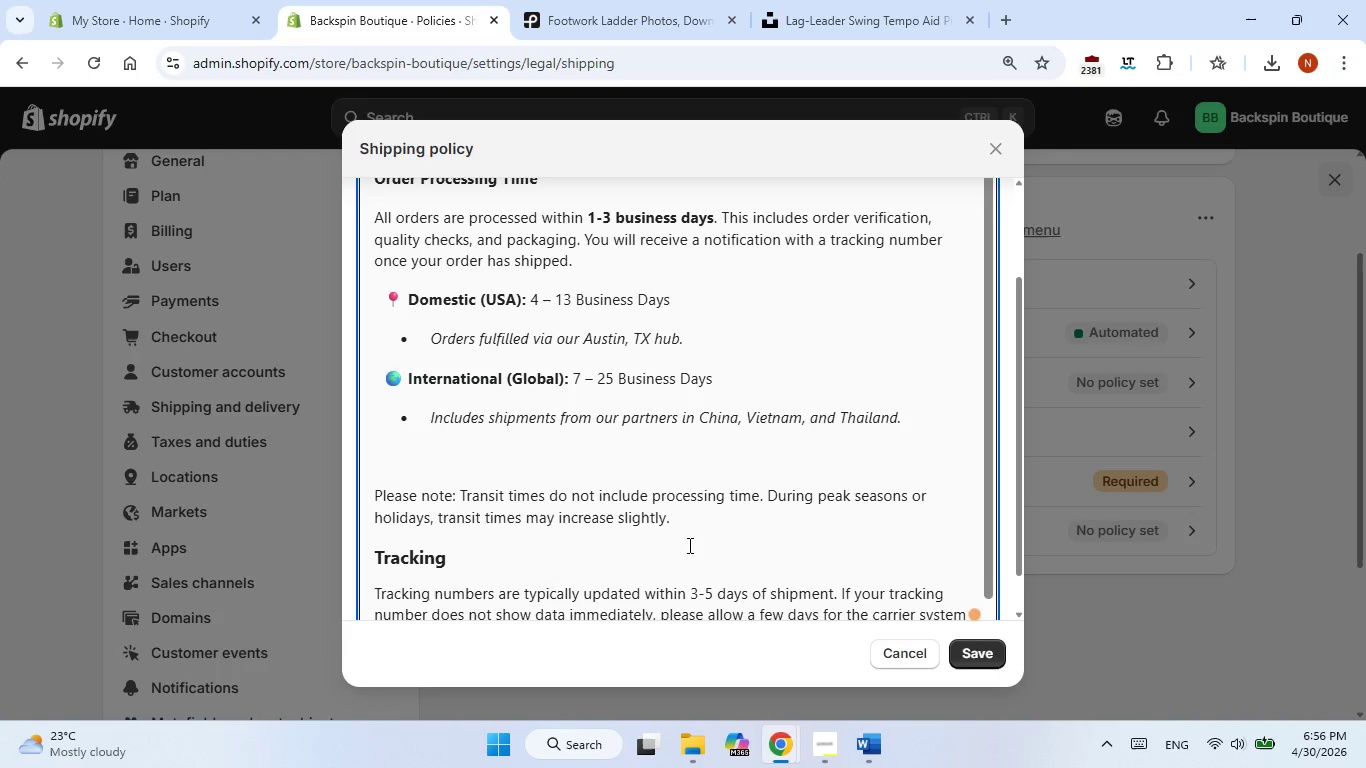 
scroll: coordinate [688, 545], scroll_direction: down, amount: 2.0
 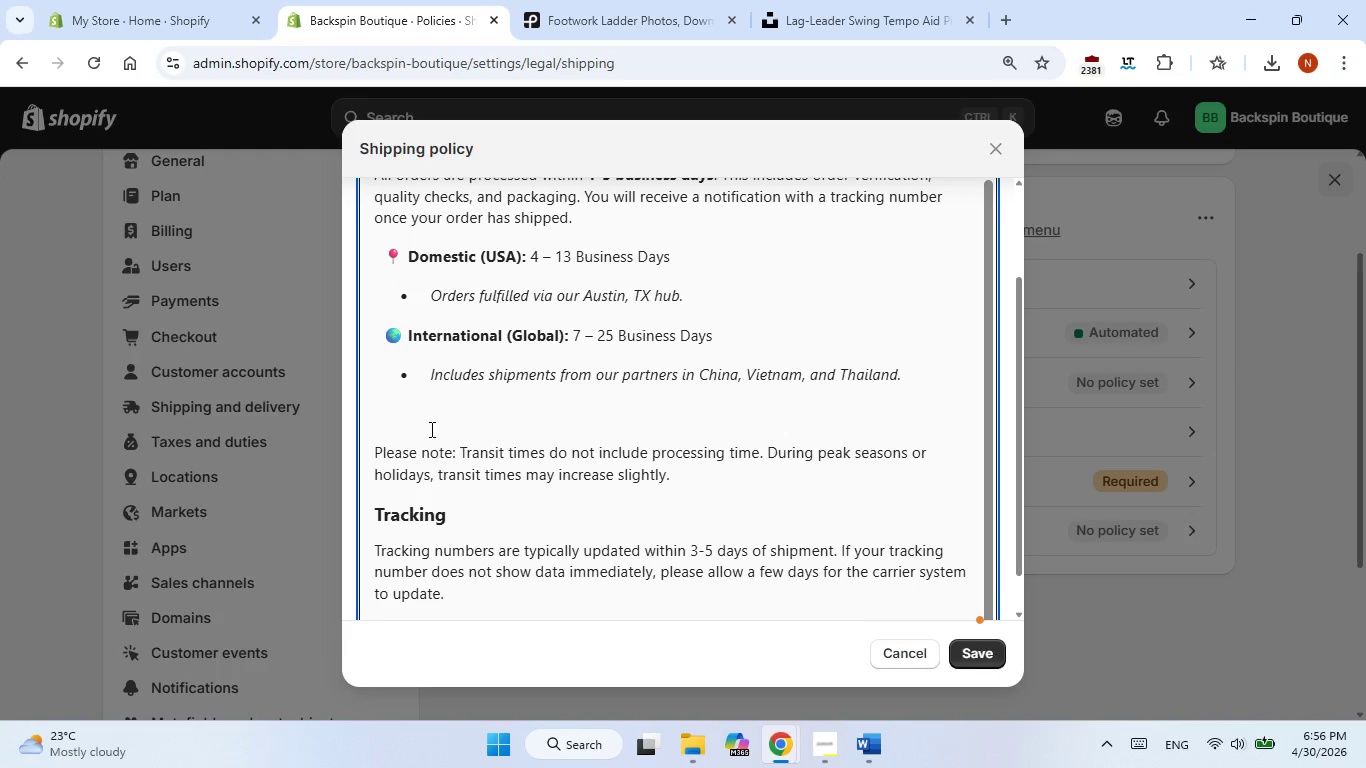 
left_click([417, 416])
 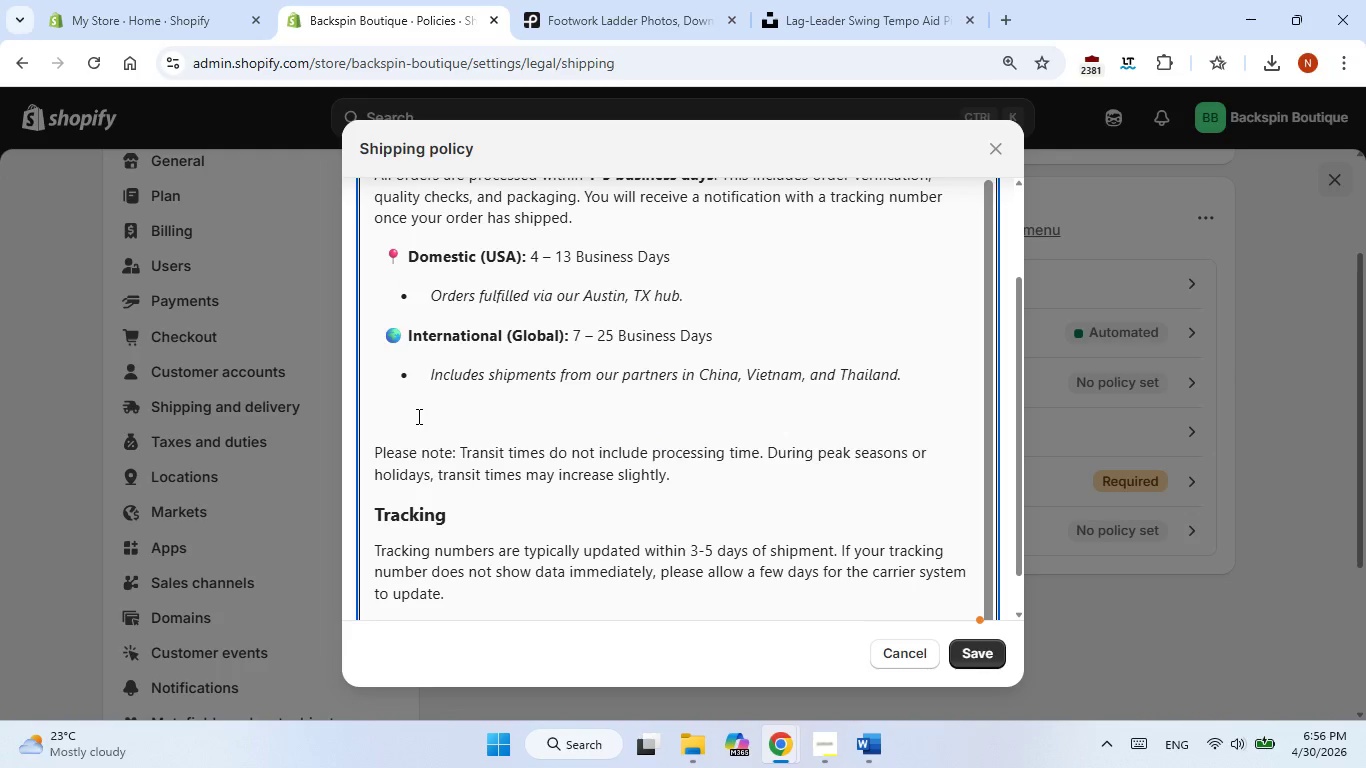 
key(Backspace)
 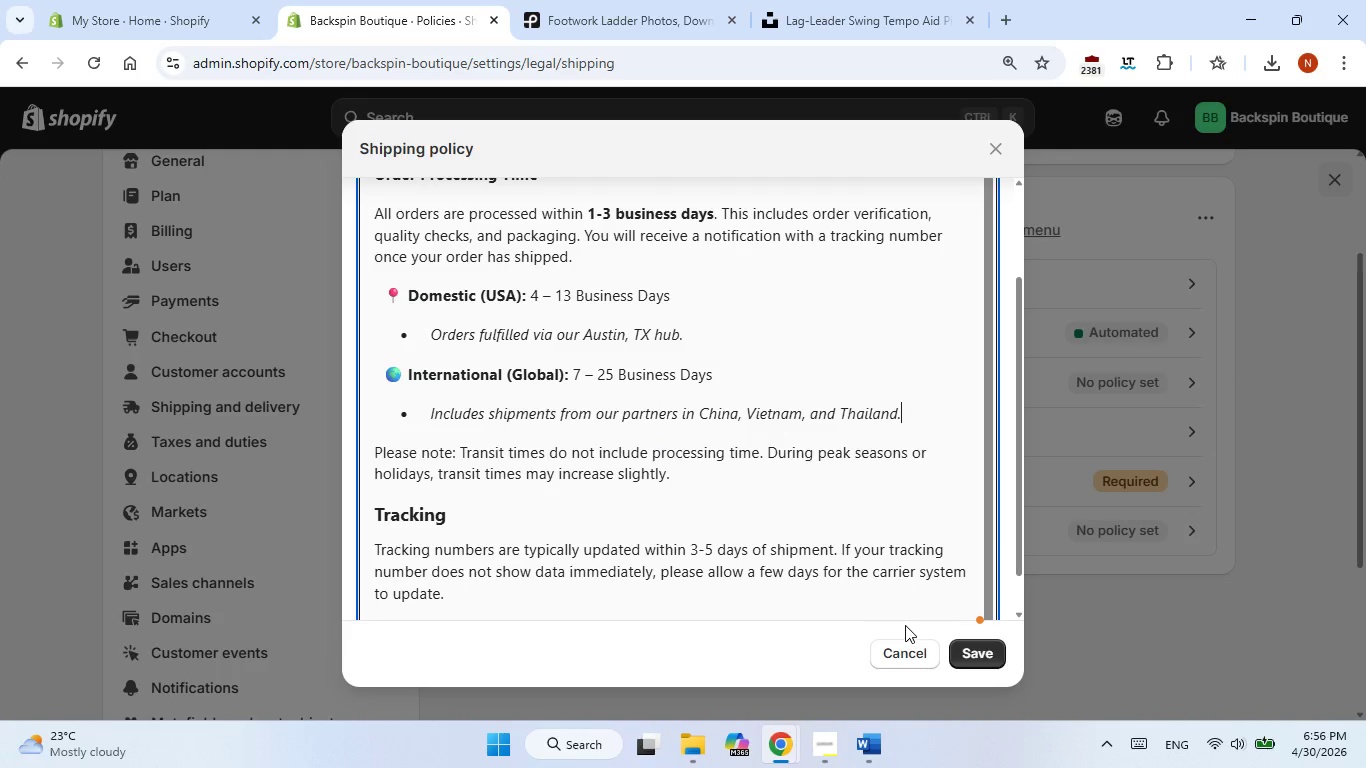 
left_click([974, 643])
 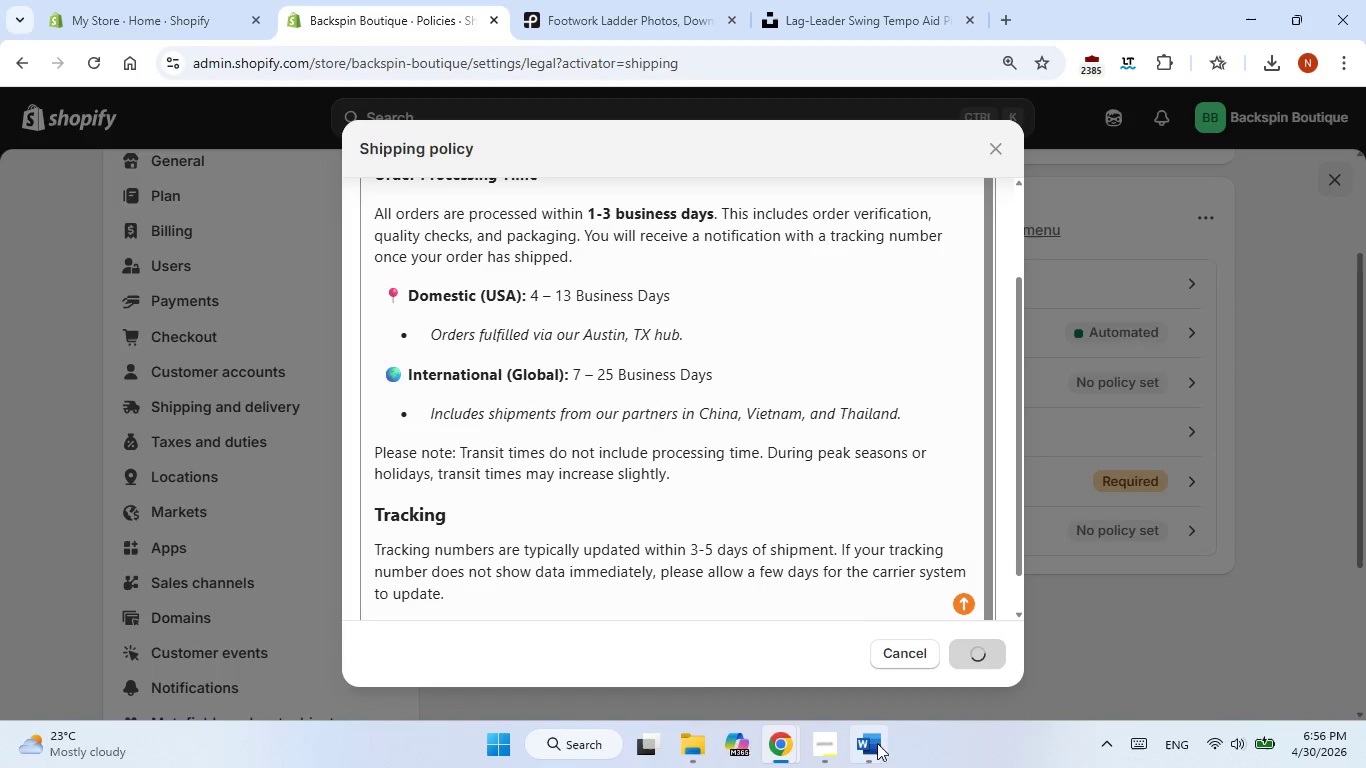 
left_click([855, 757])
 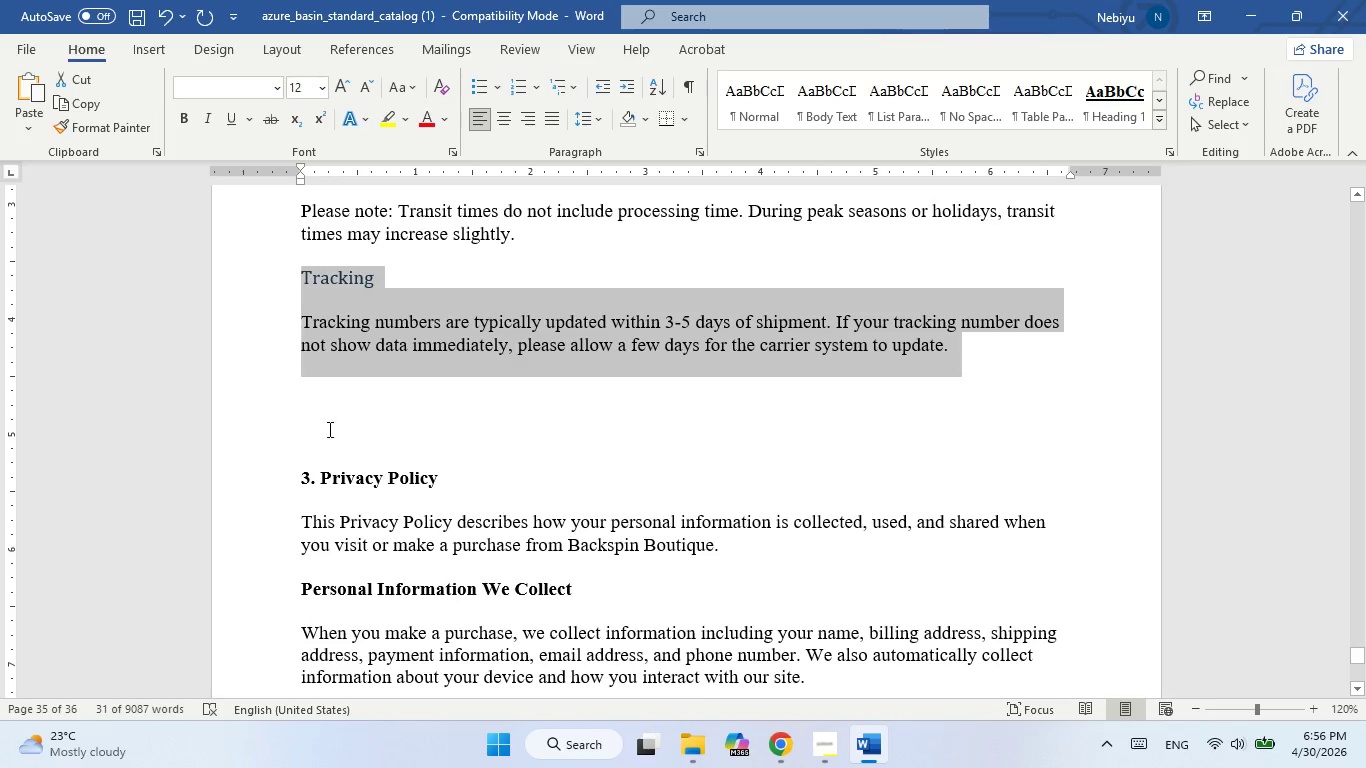 
scroll: coordinate [355, 455], scroll_direction: down, amount: 2.0
 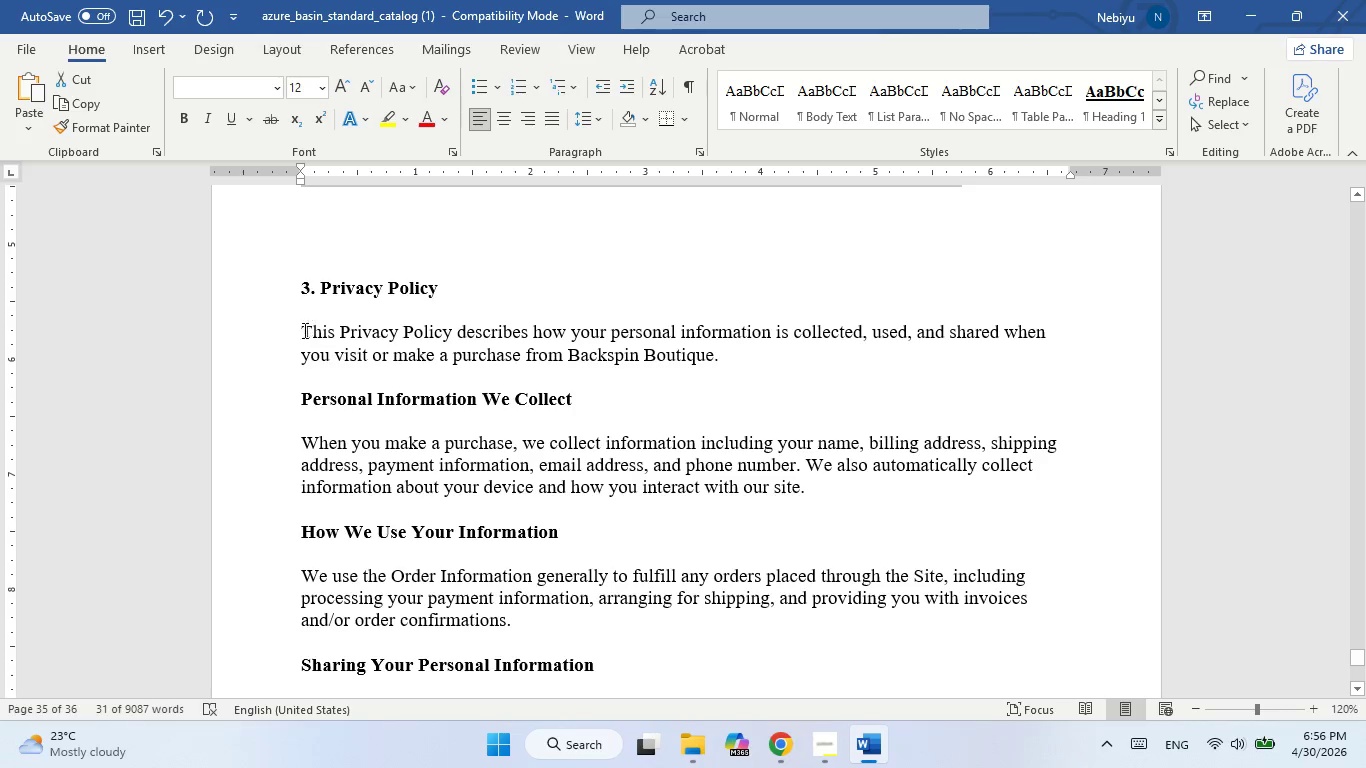 
left_click_drag(start_coordinate=[299, 333], to_coordinate=[966, 391])
 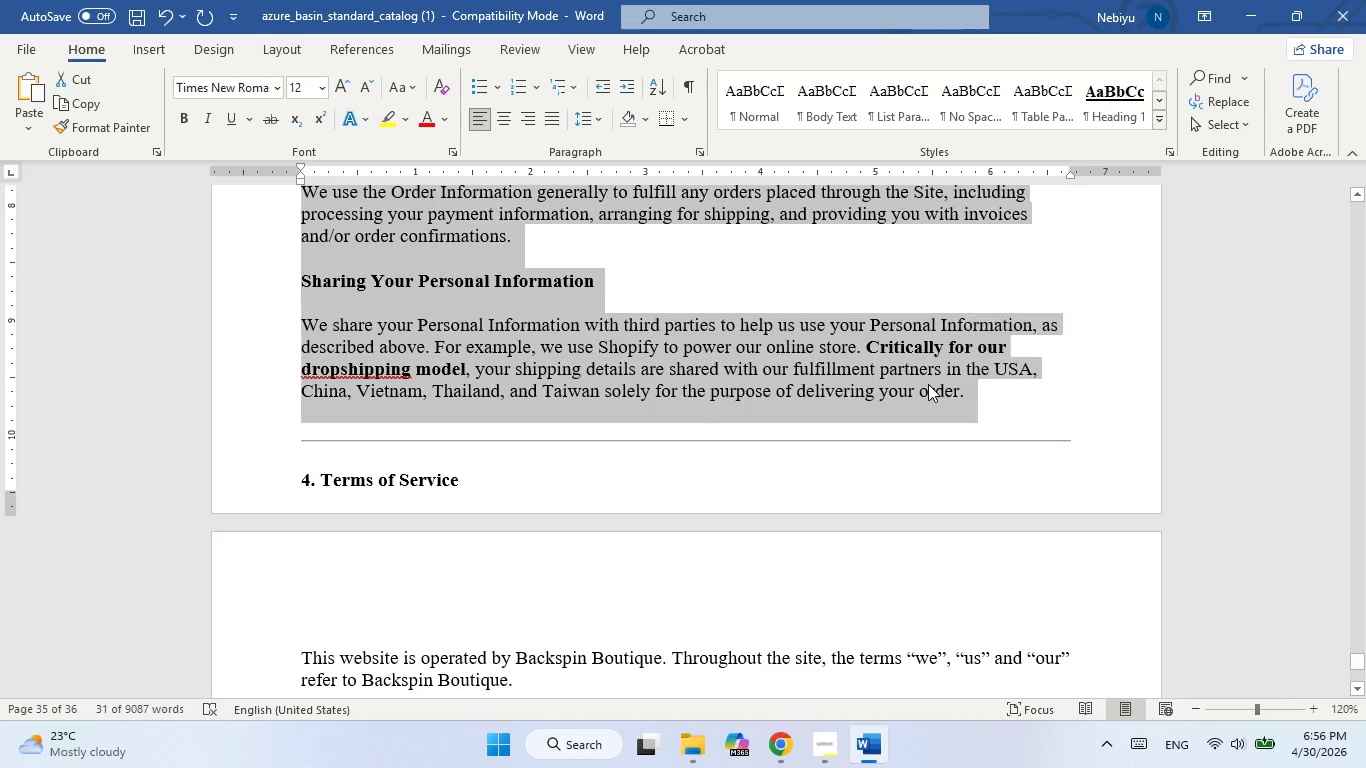 
right_click([928, 384])
 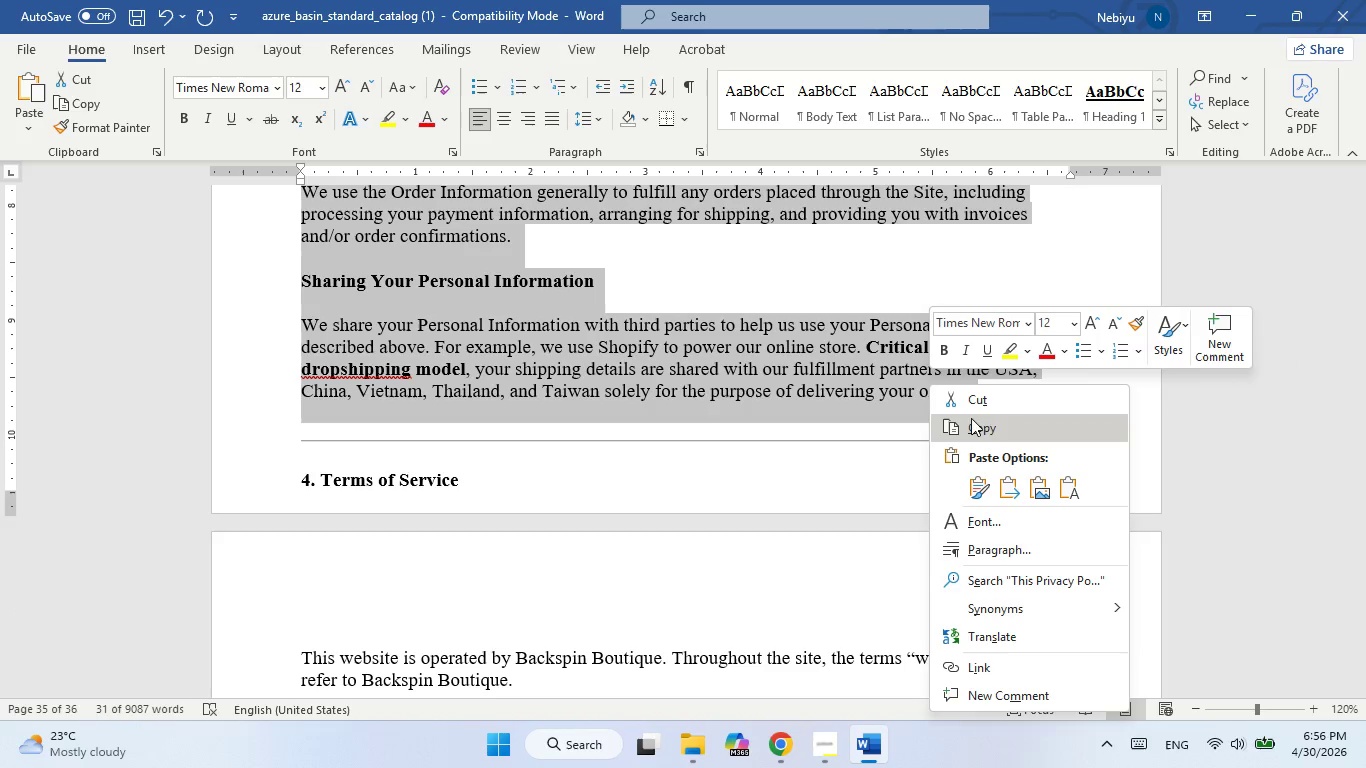 
left_click([972, 438])
 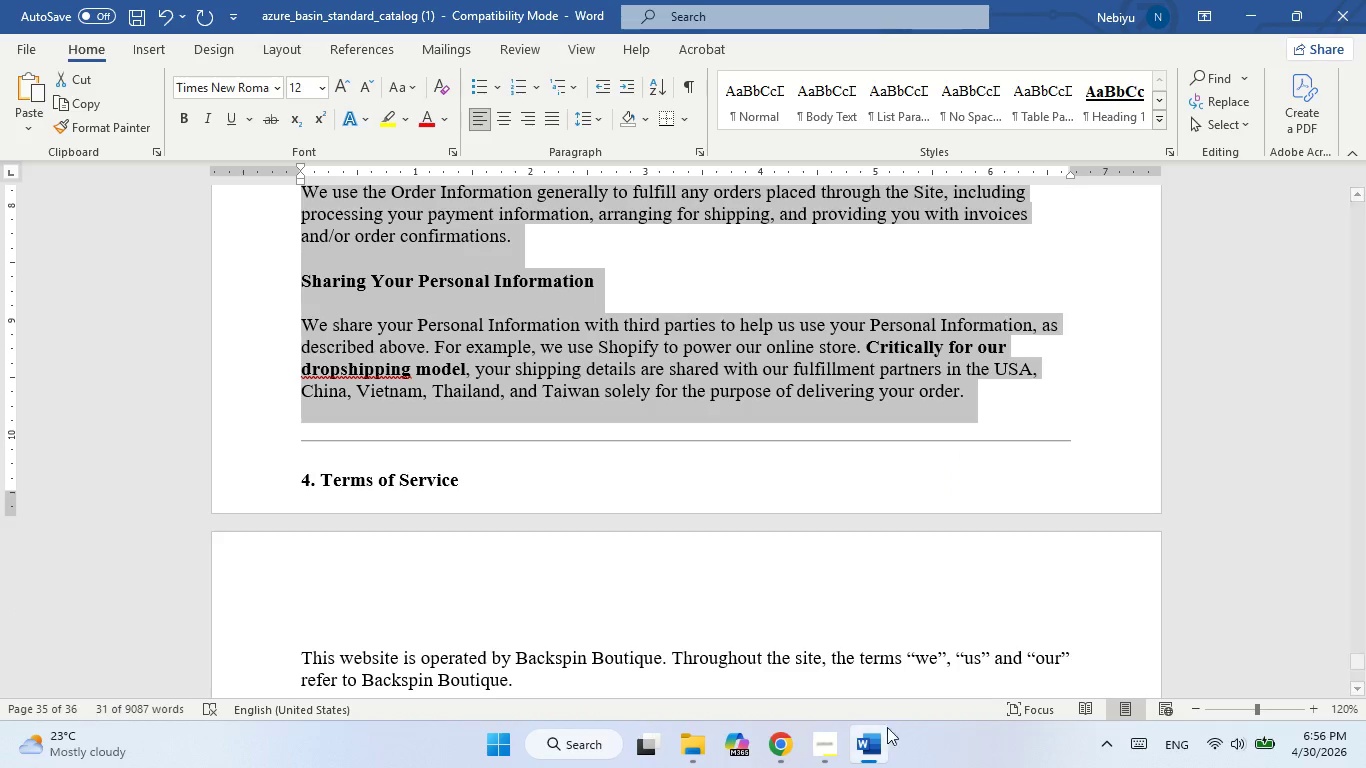 
left_click([880, 747])
 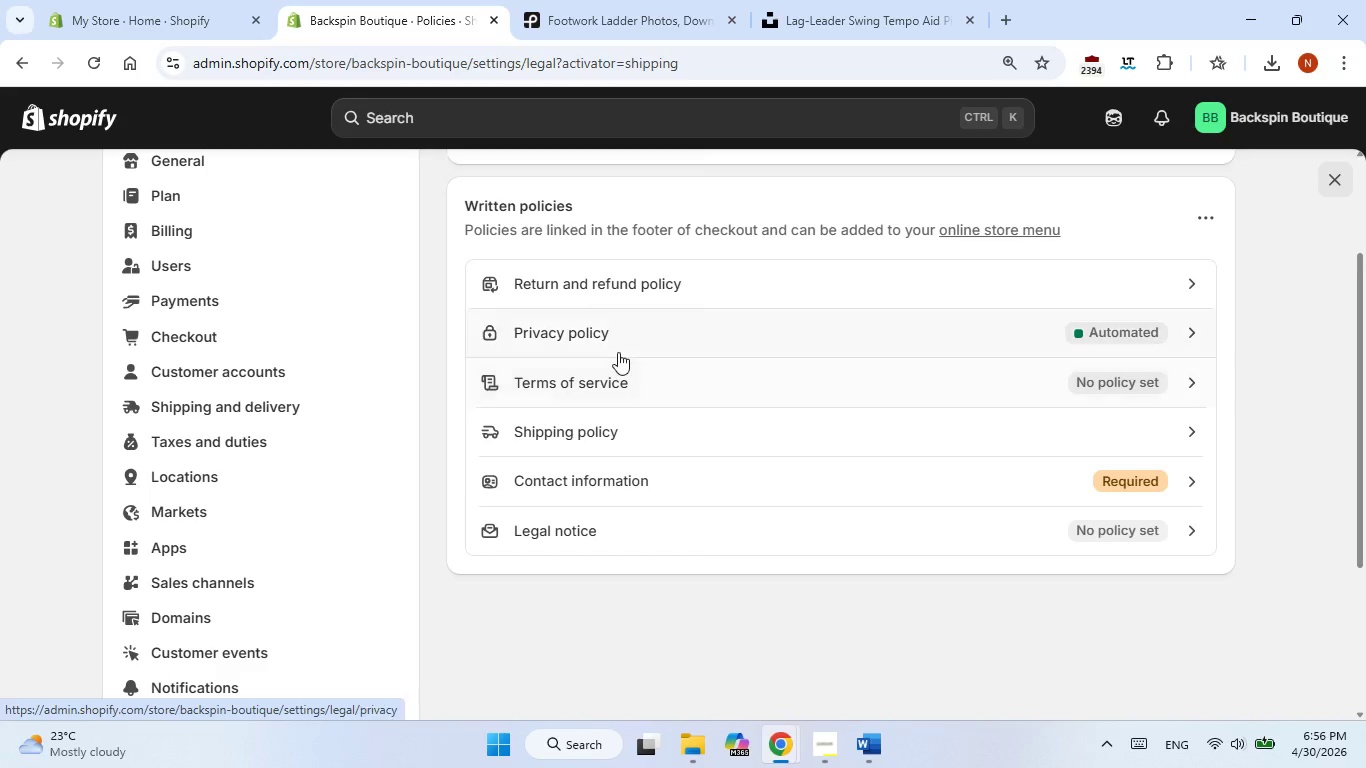 
left_click([634, 332])
 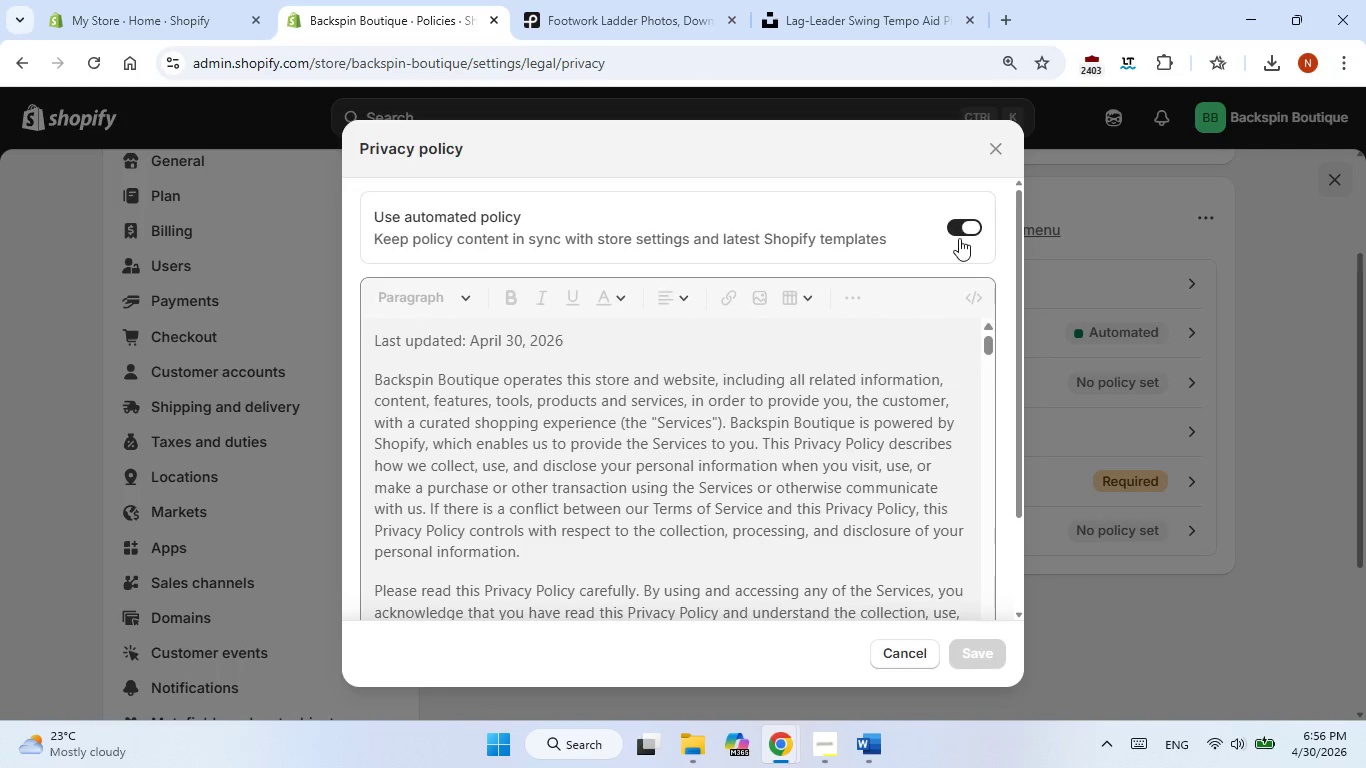 
wait(5.53)
 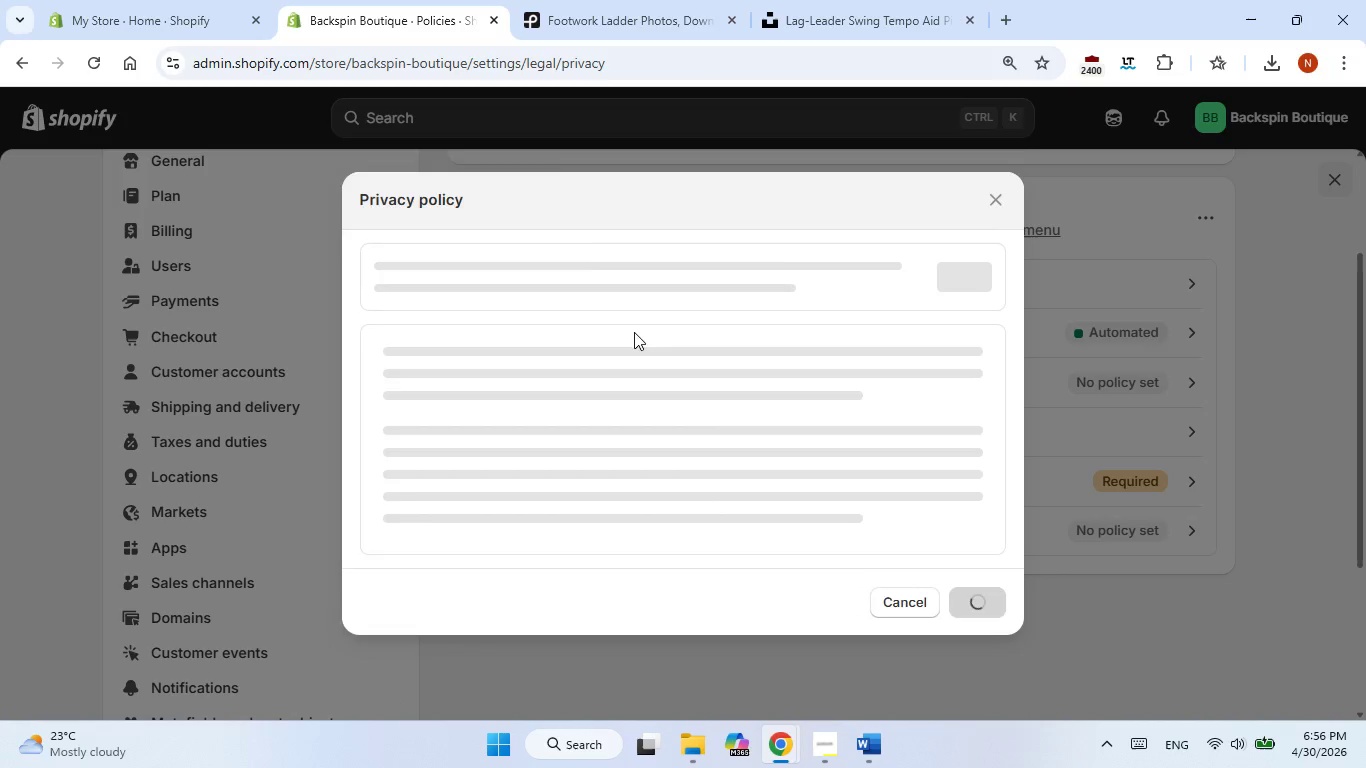 
left_click([975, 228])
 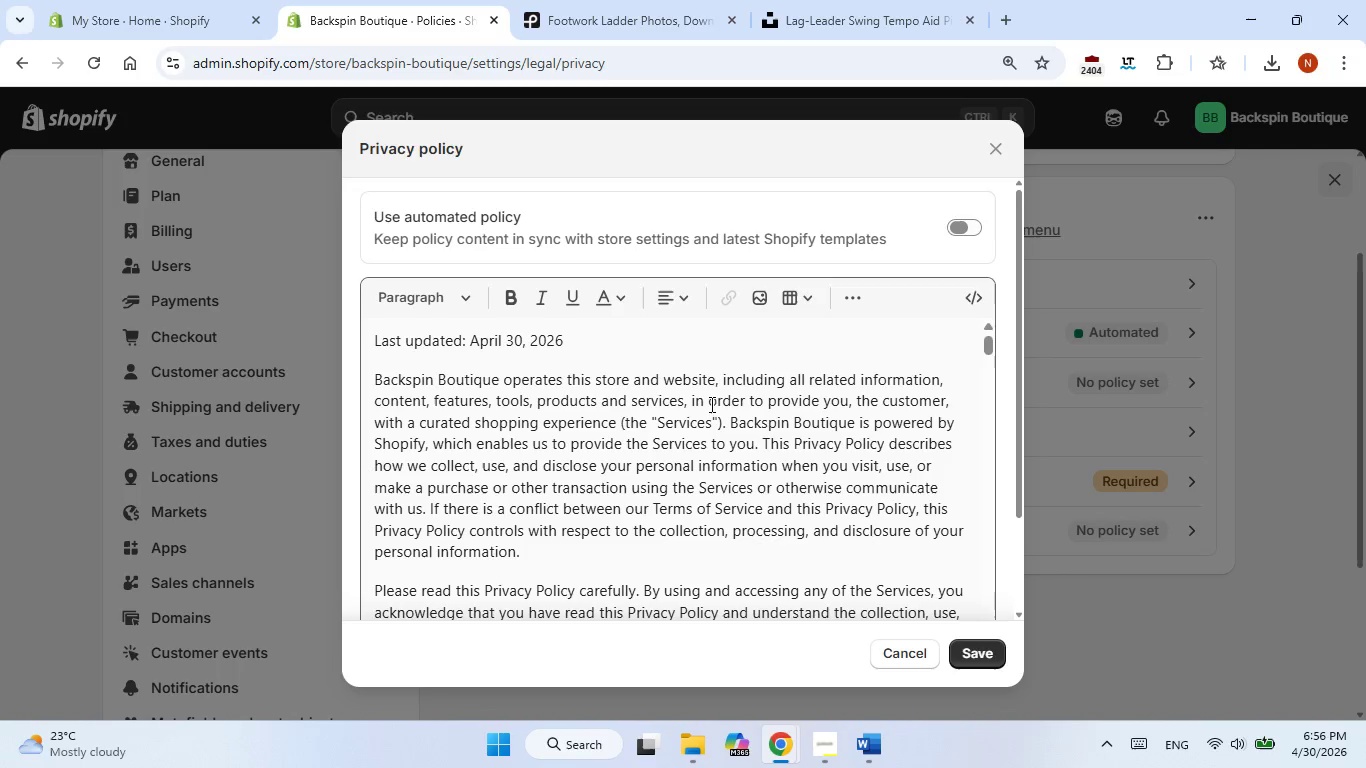 
double_click([710, 404])
 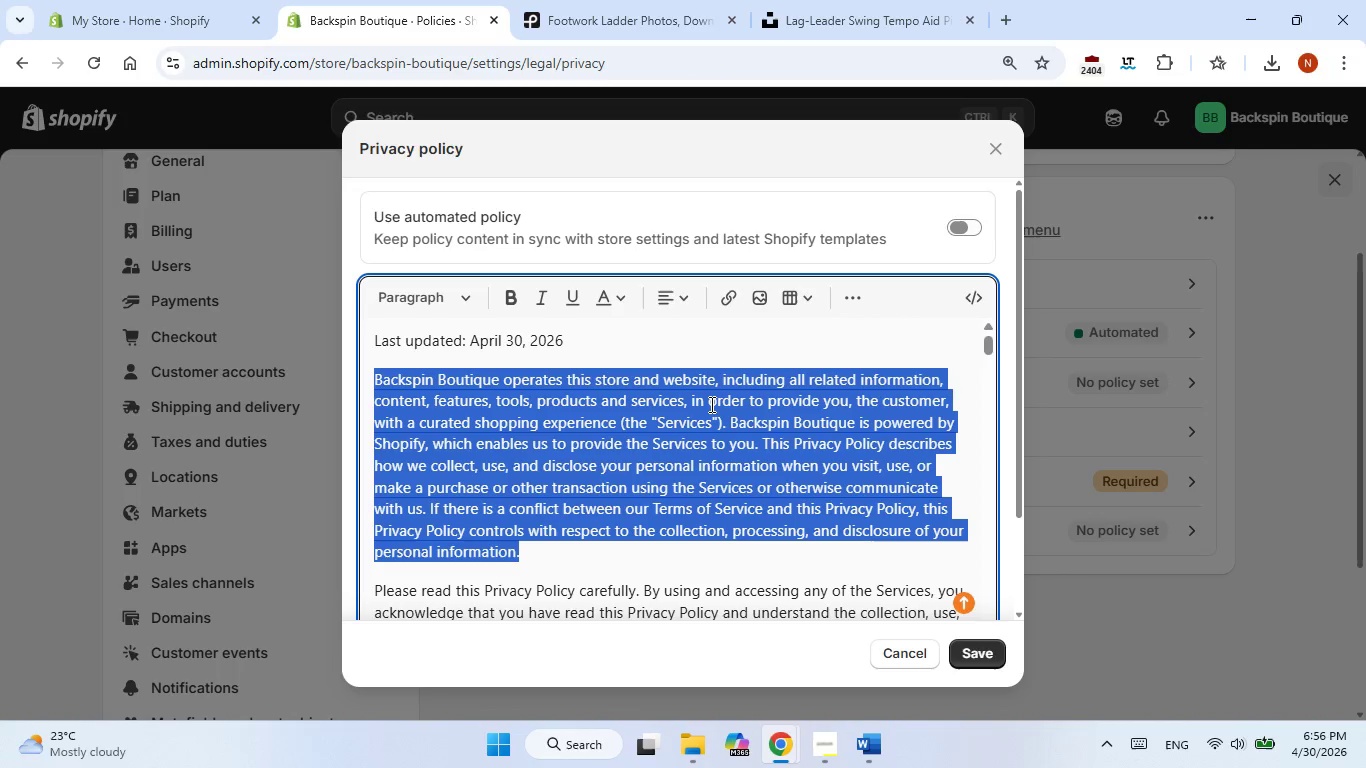 
triple_click([710, 404])
 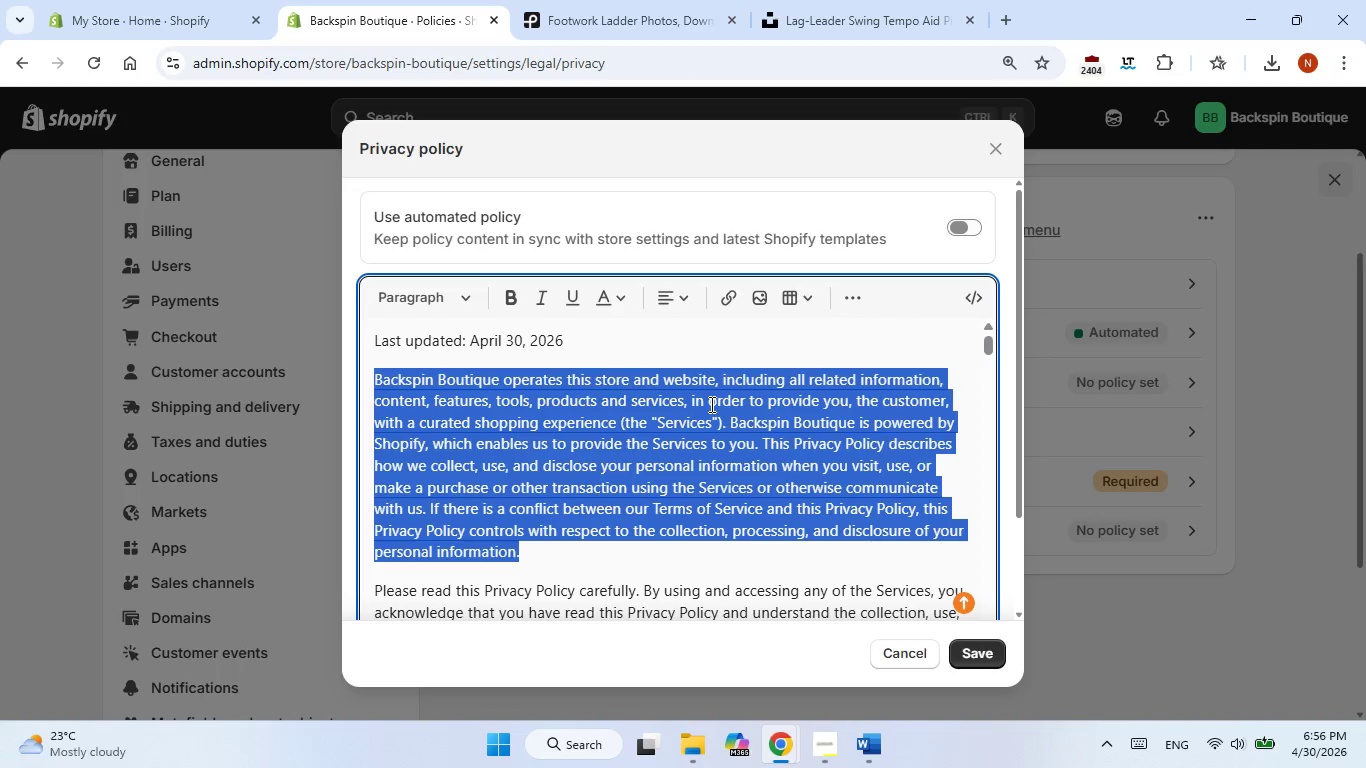 
triple_click([710, 404])
 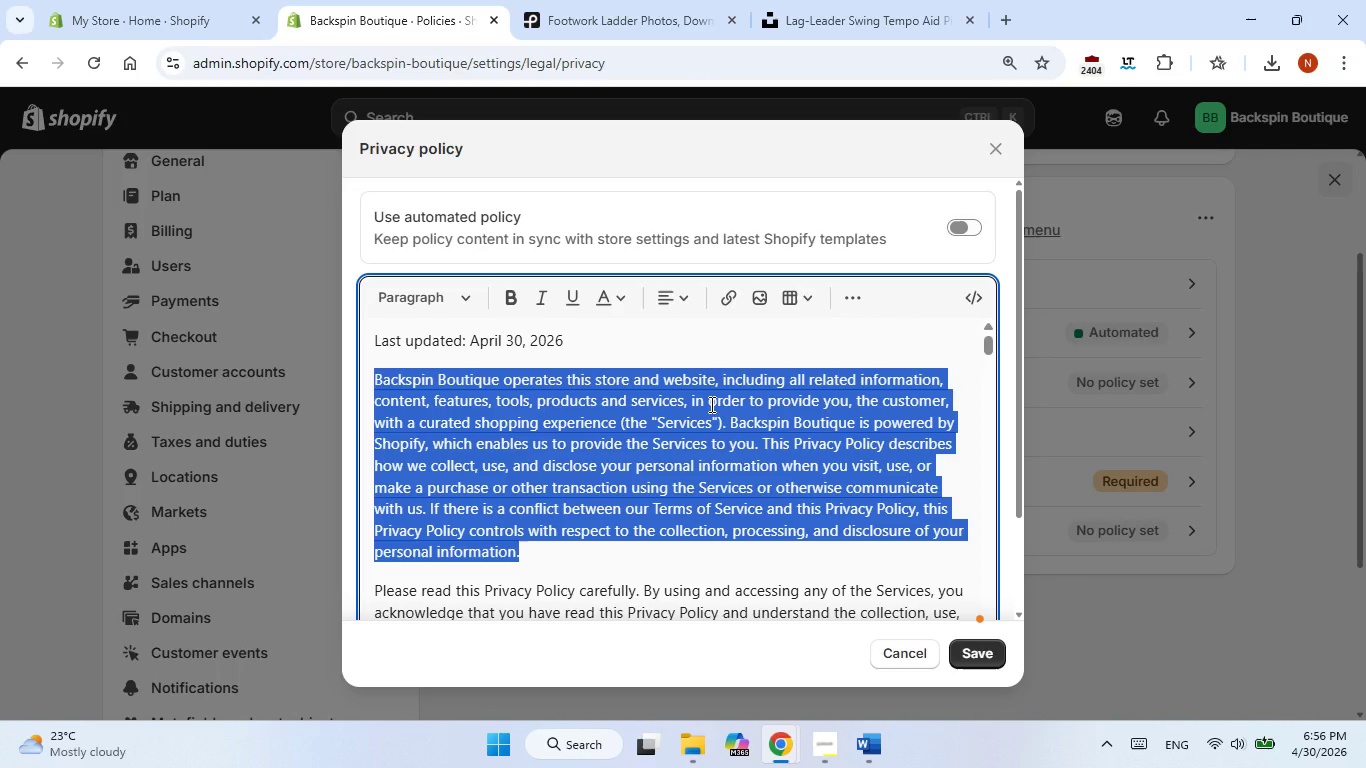 
key(Control+A)
 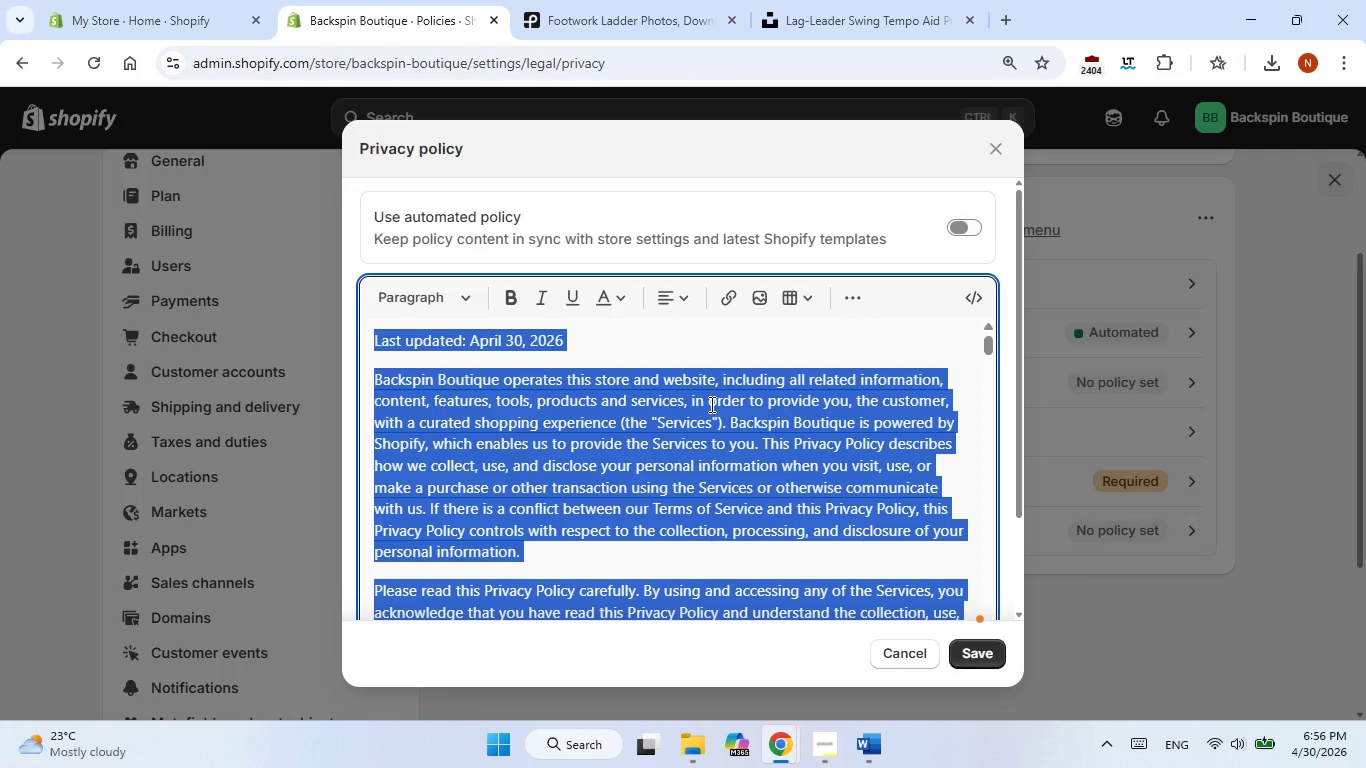 
key(Control+V)
 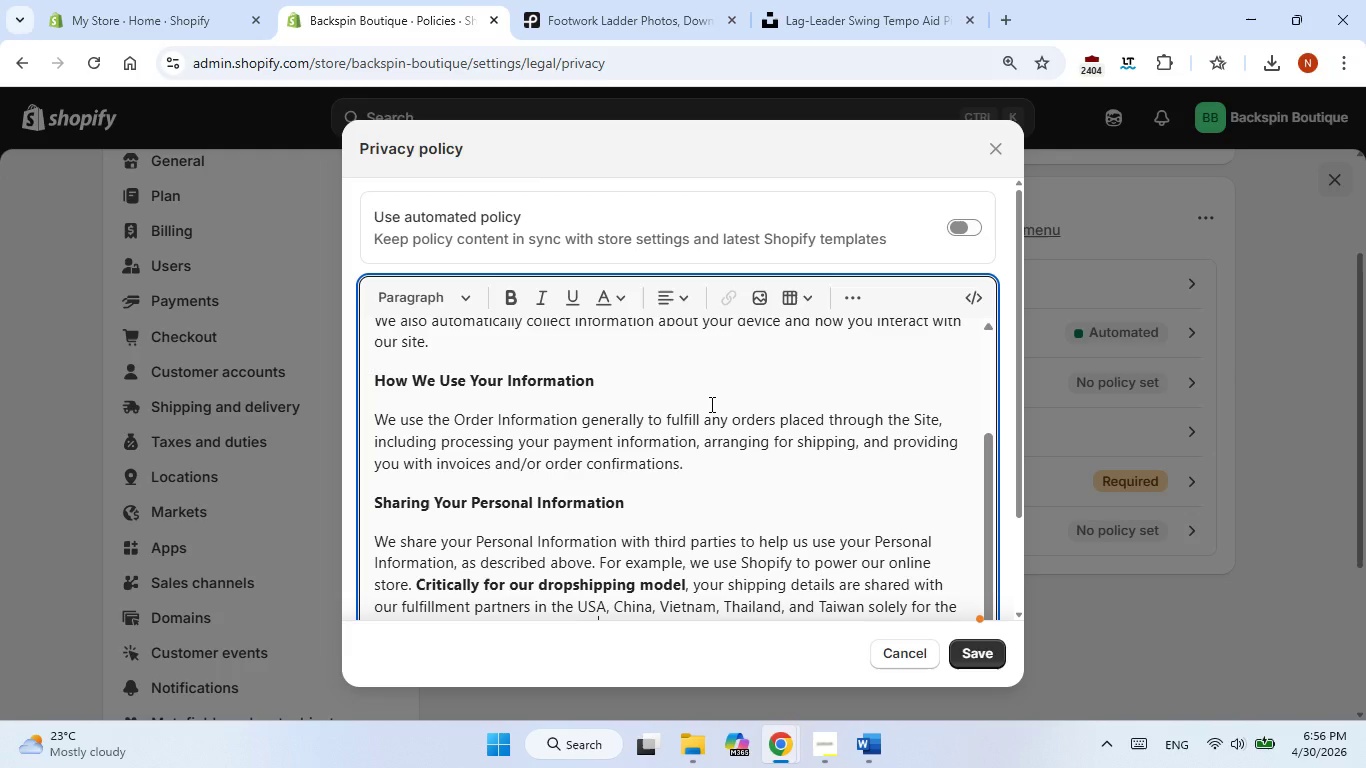 
scroll: coordinate [702, 487], scroll_direction: up, amount: 21.0
 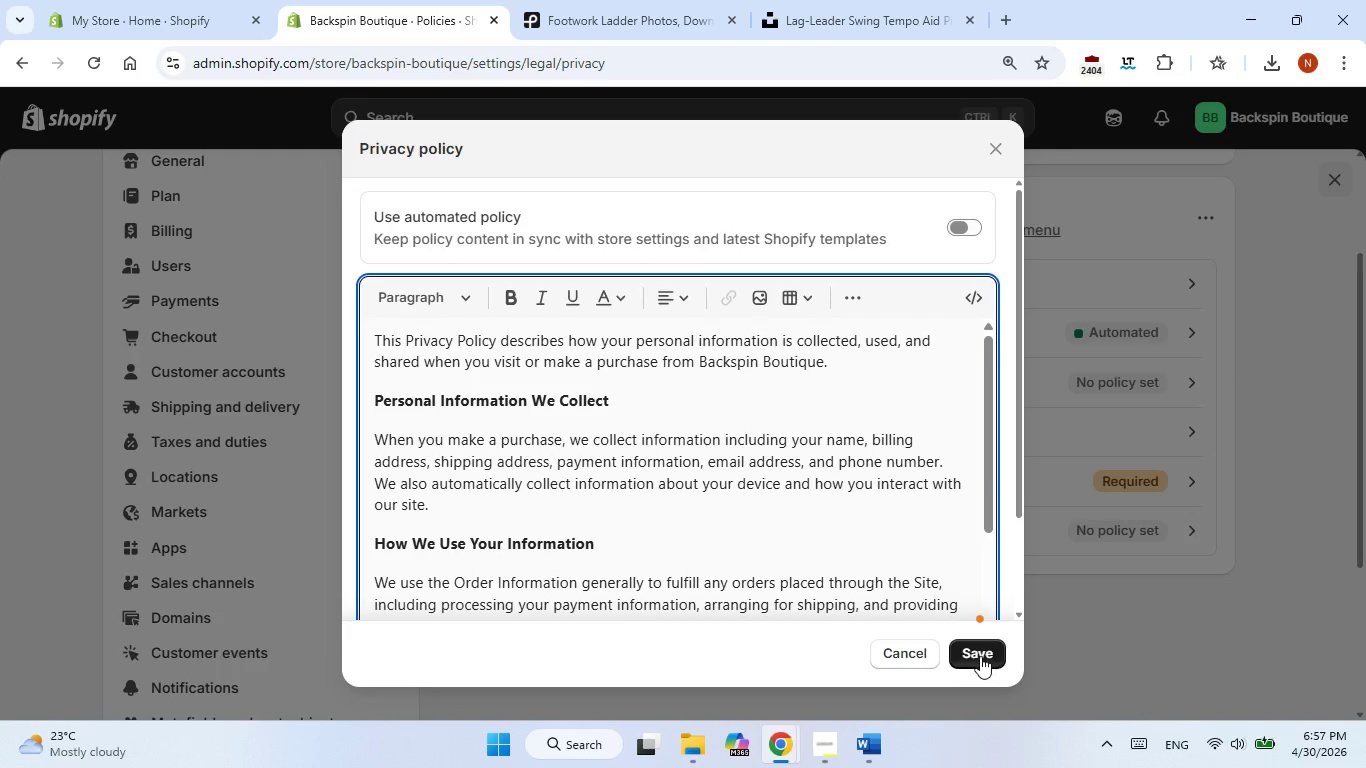 
left_click([980, 656])
 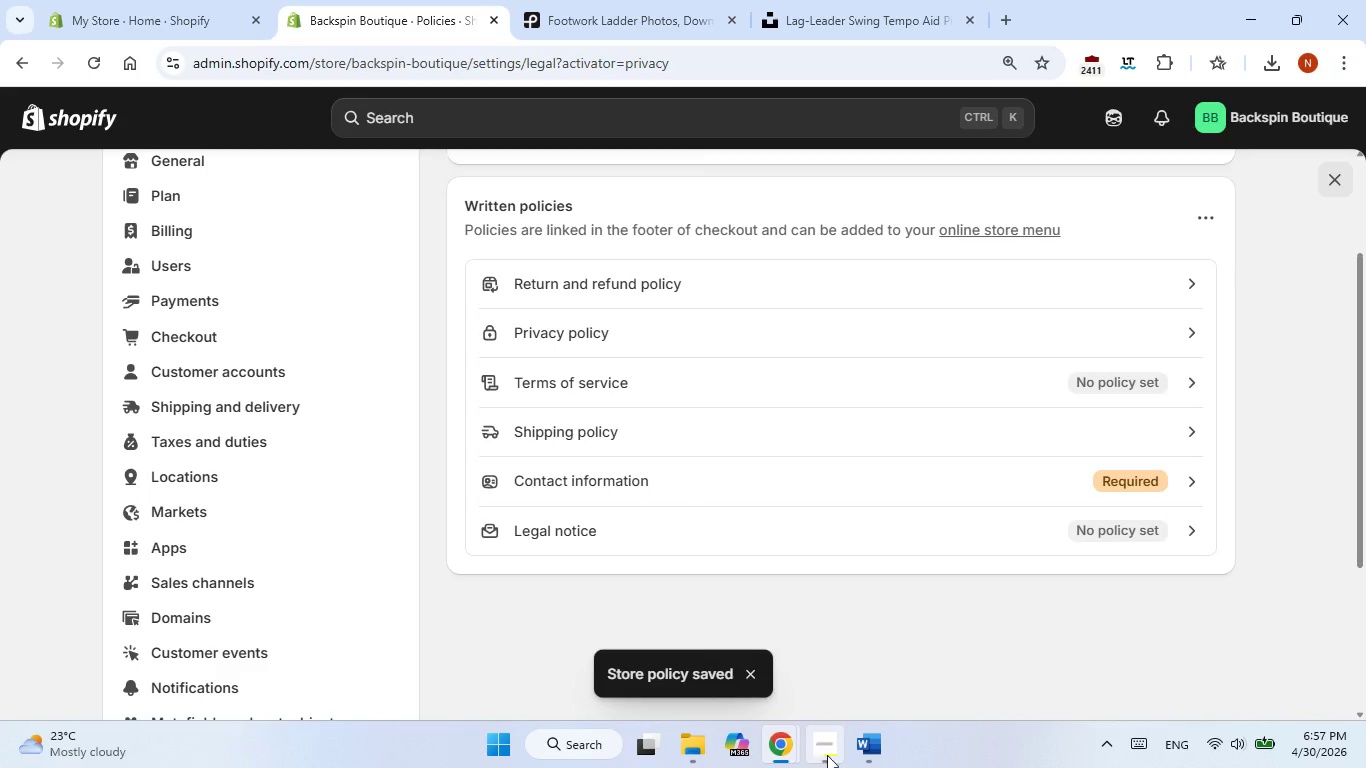 
left_click([872, 748])
 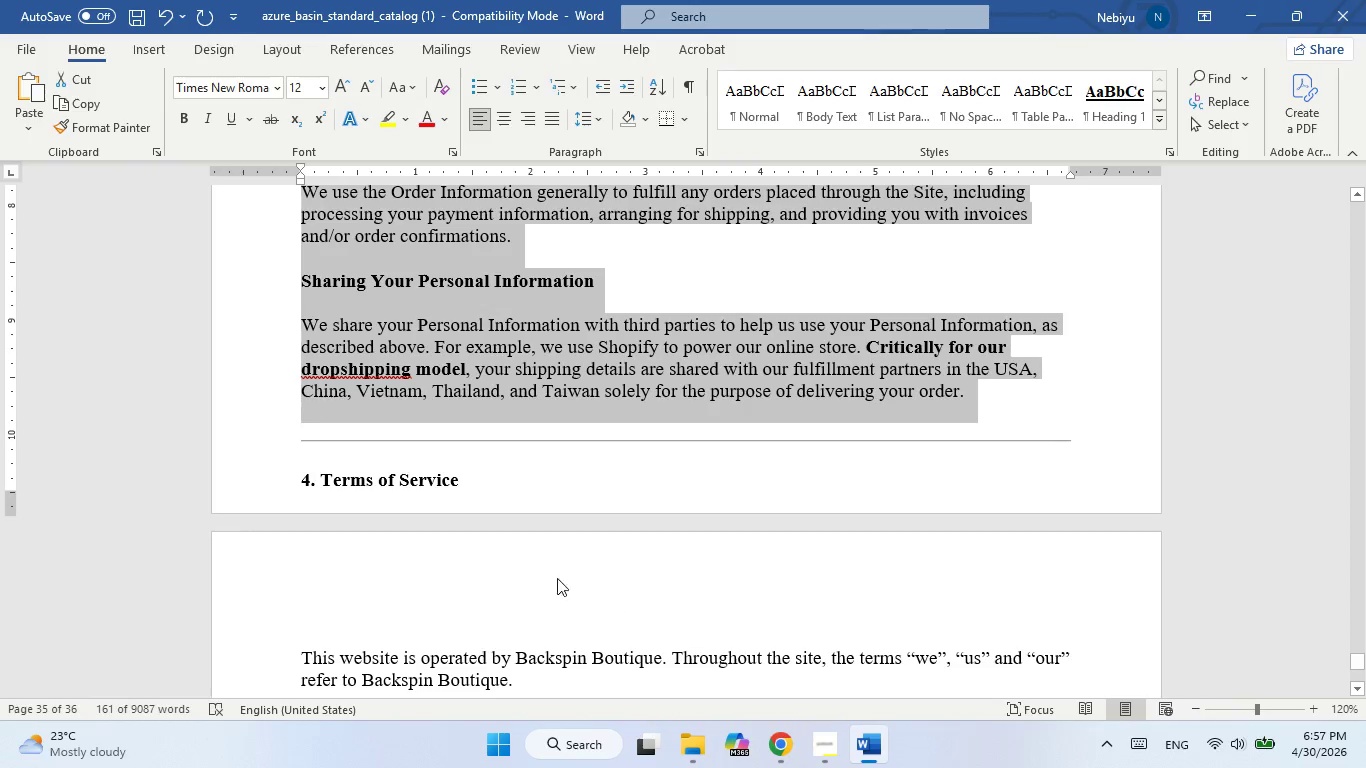 
left_click([538, 567])
 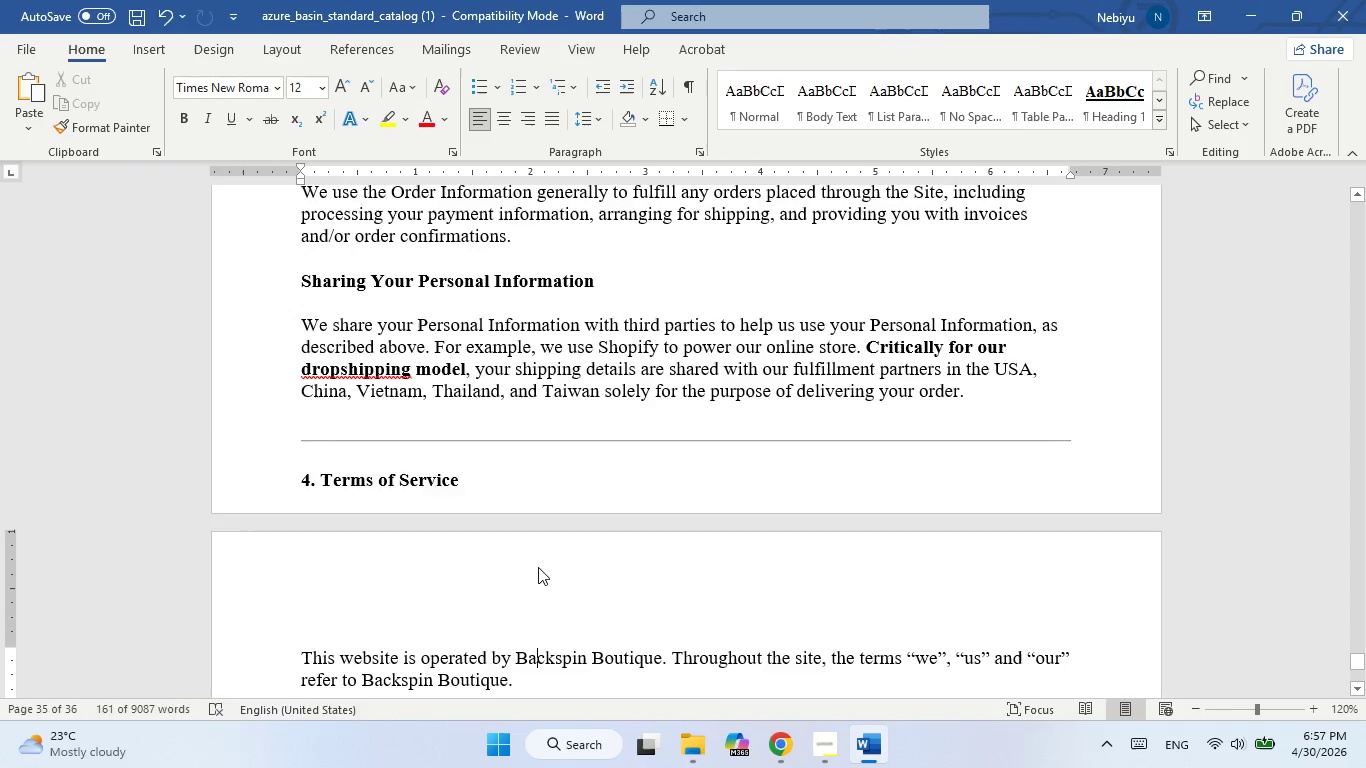 
scroll: coordinate [538, 567], scroll_direction: down, amount: 2.0
 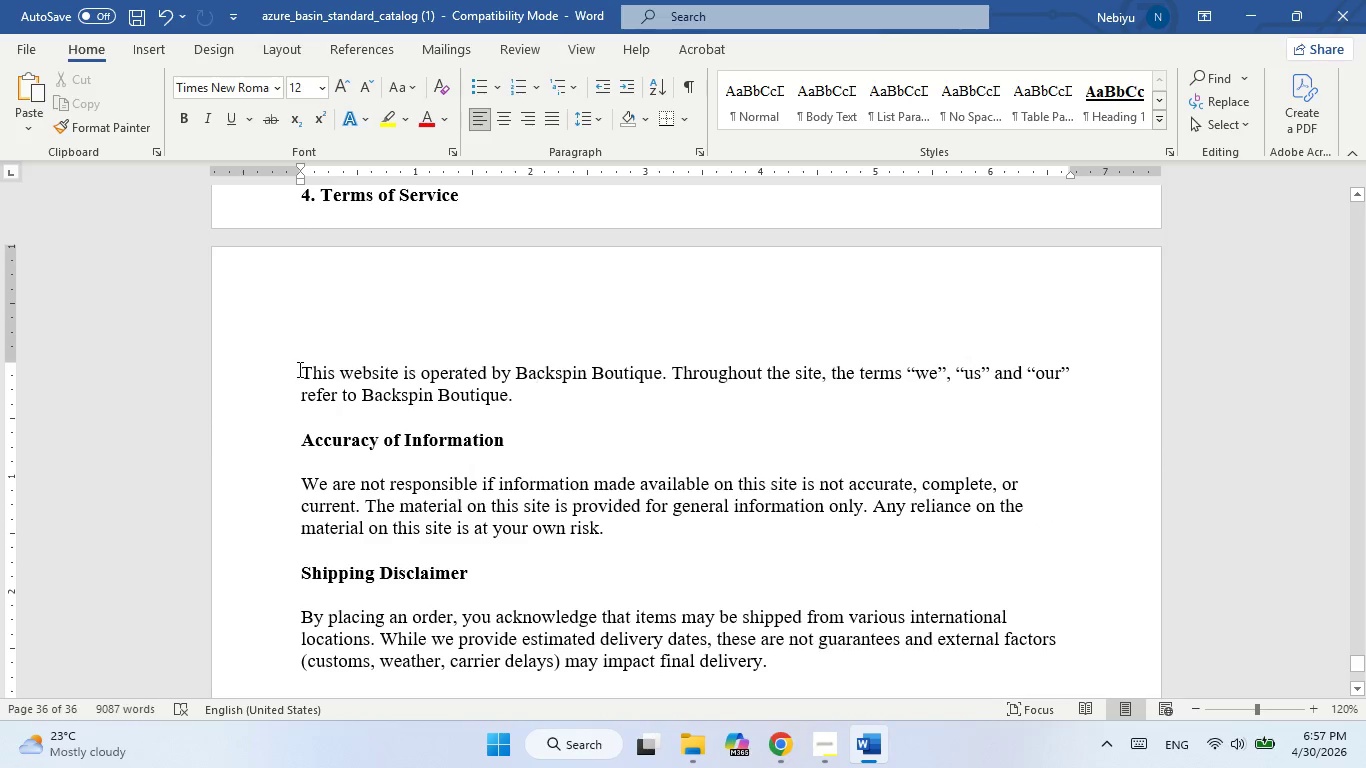 
left_click_drag(start_coordinate=[302, 372], to_coordinate=[771, 227])
 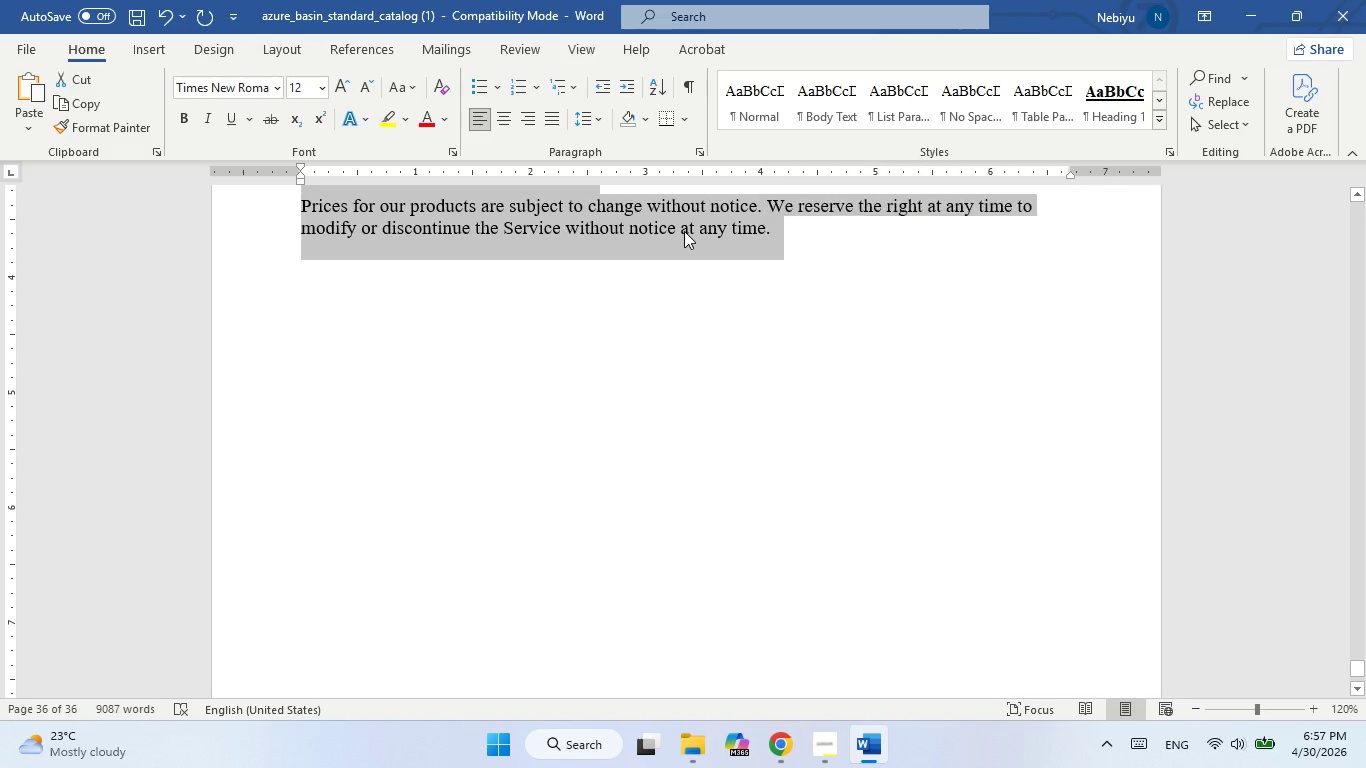 
right_click([684, 231])
 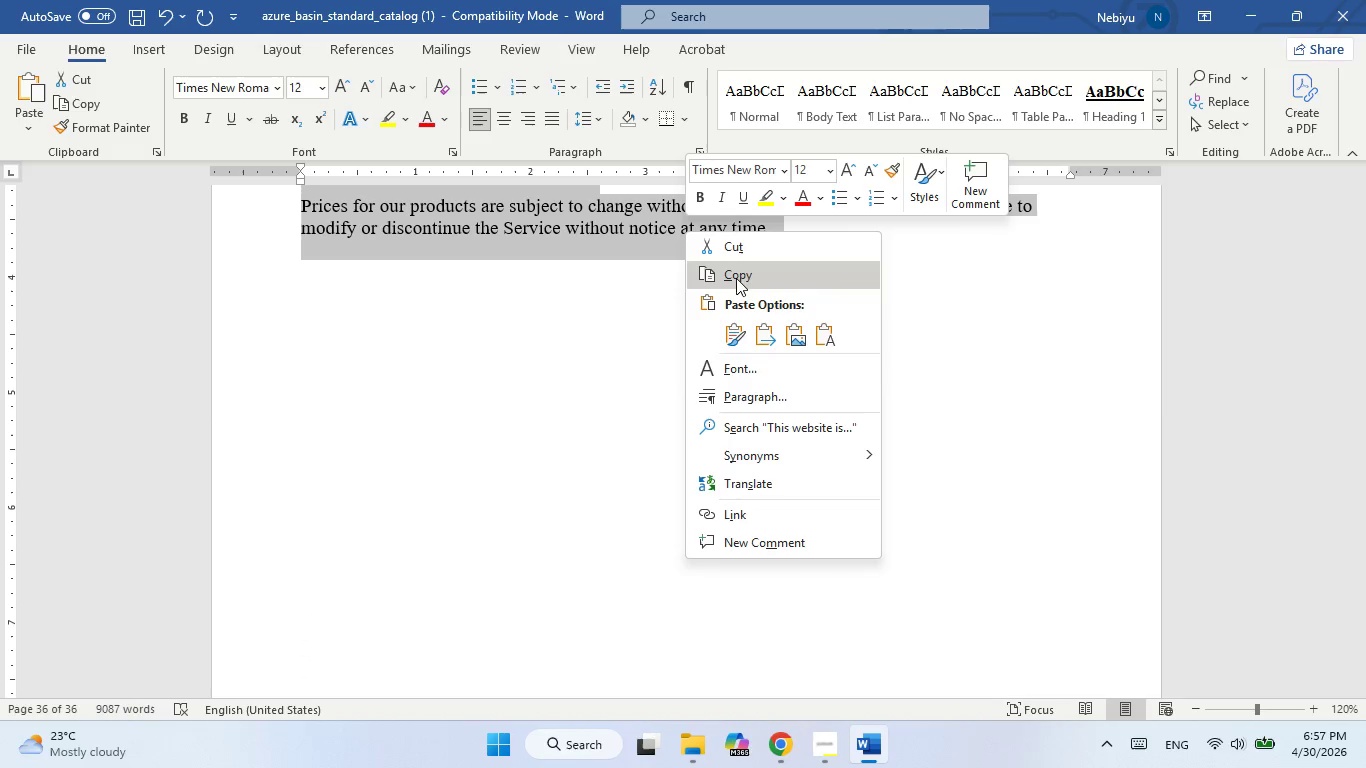 
left_click([736, 281])
 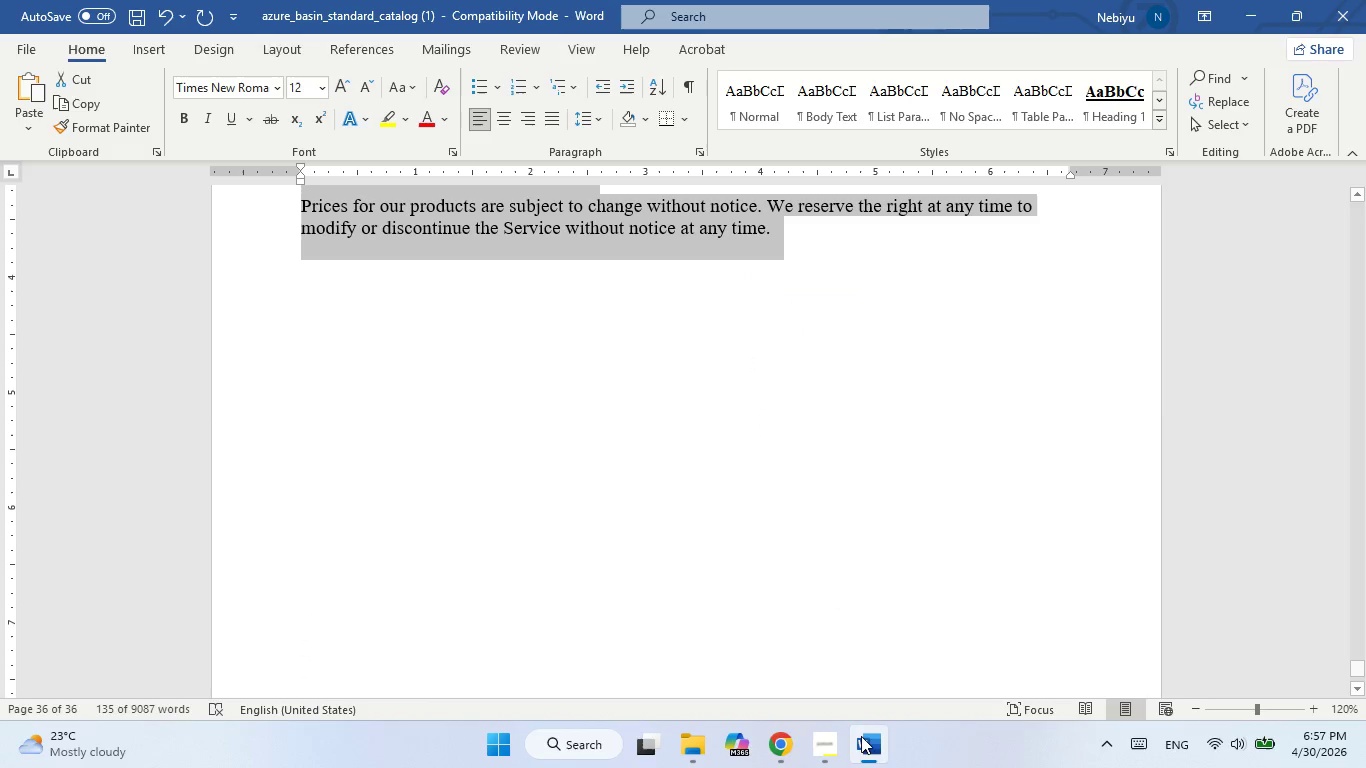 
left_click([862, 747])
 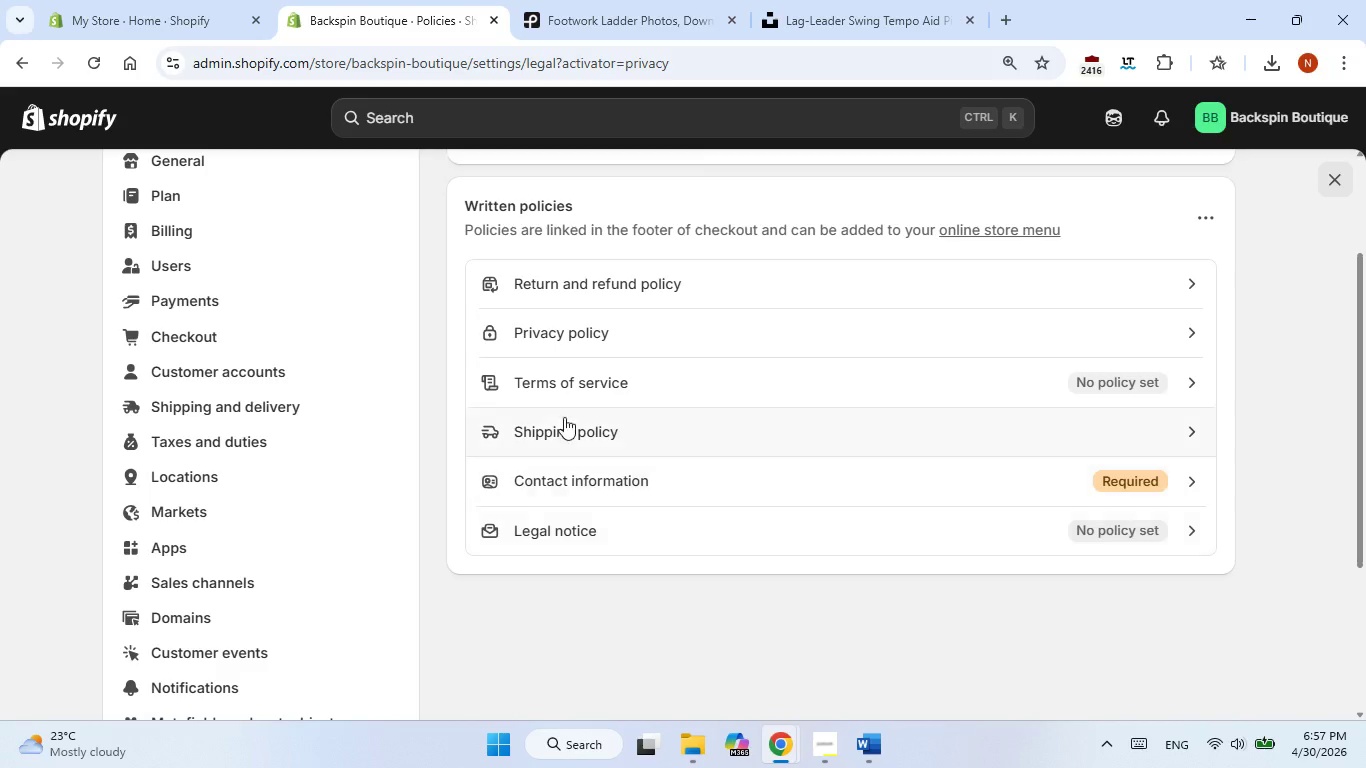 
left_click([575, 386])
 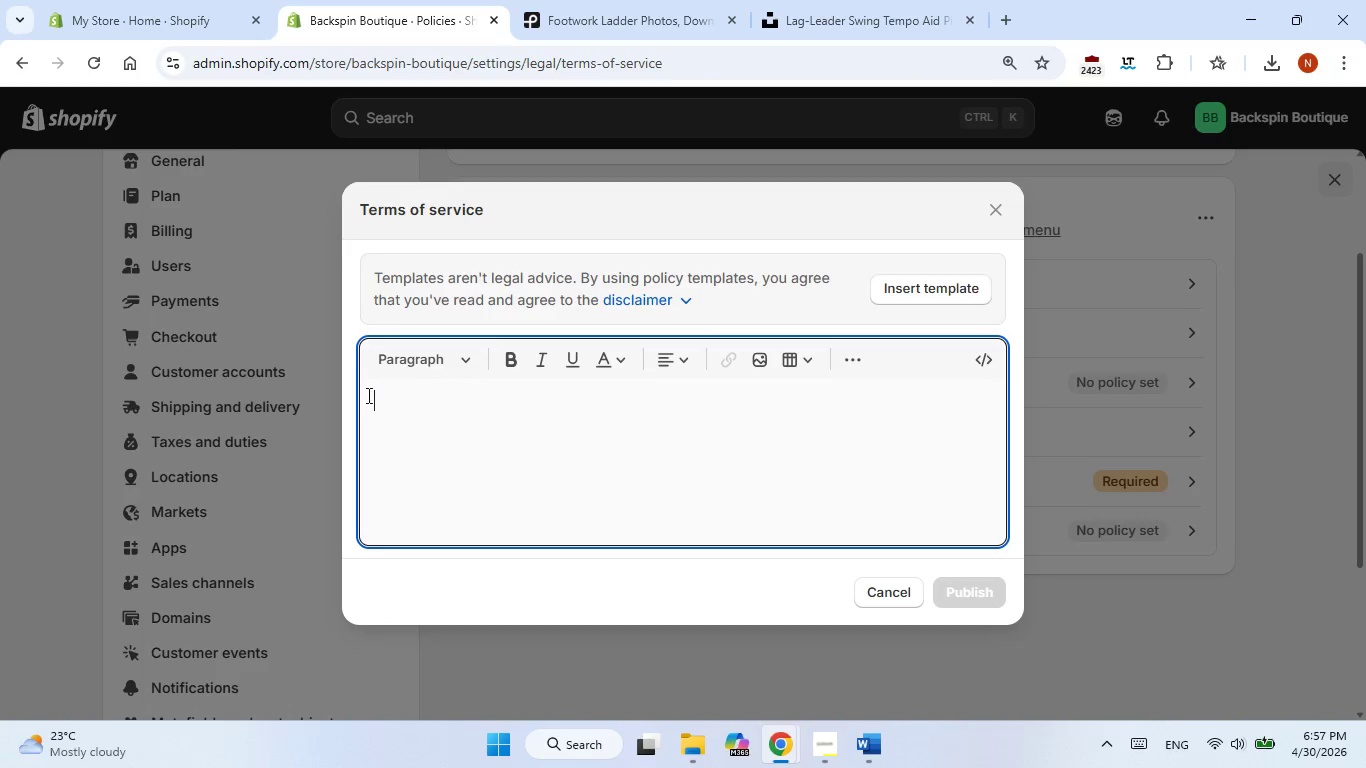 
right_click([378, 395])
 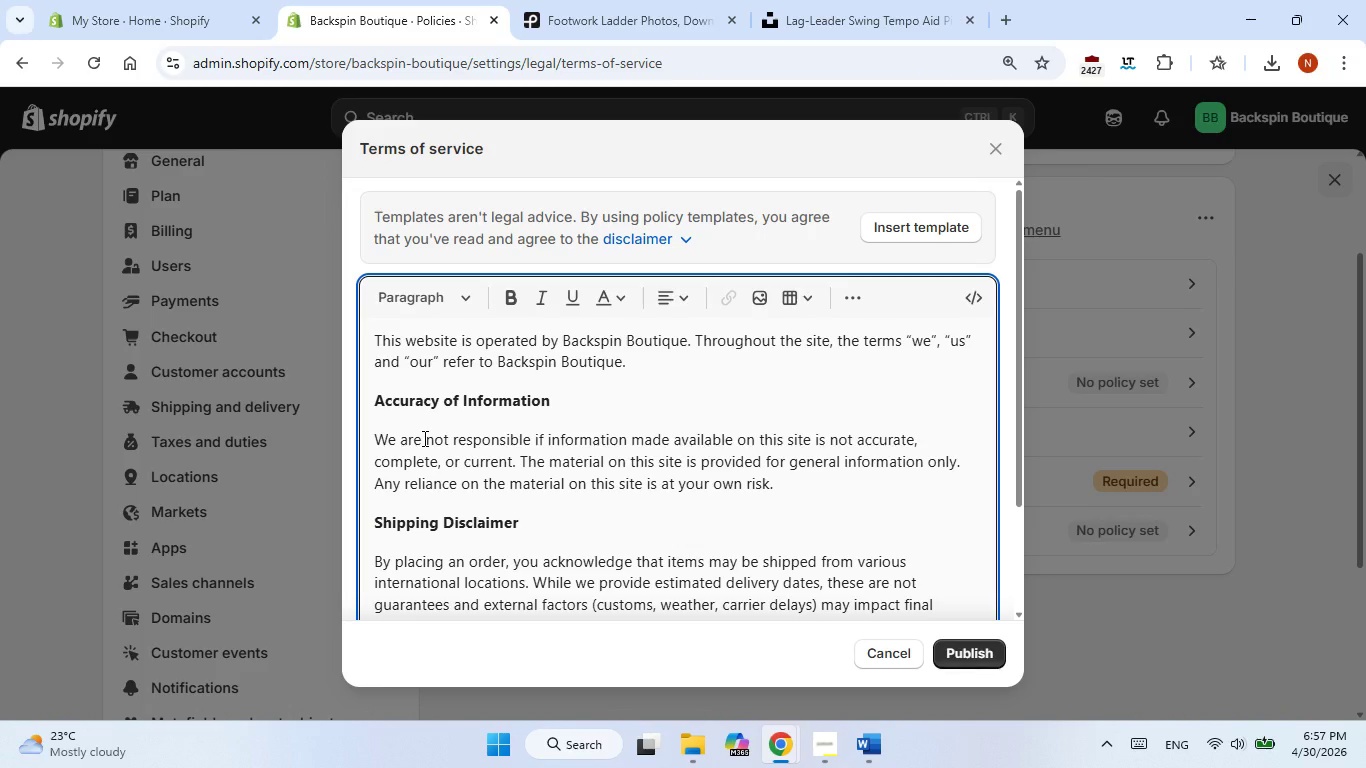 
scroll: coordinate [423, 438], scroll_direction: down, amount: 6.0
 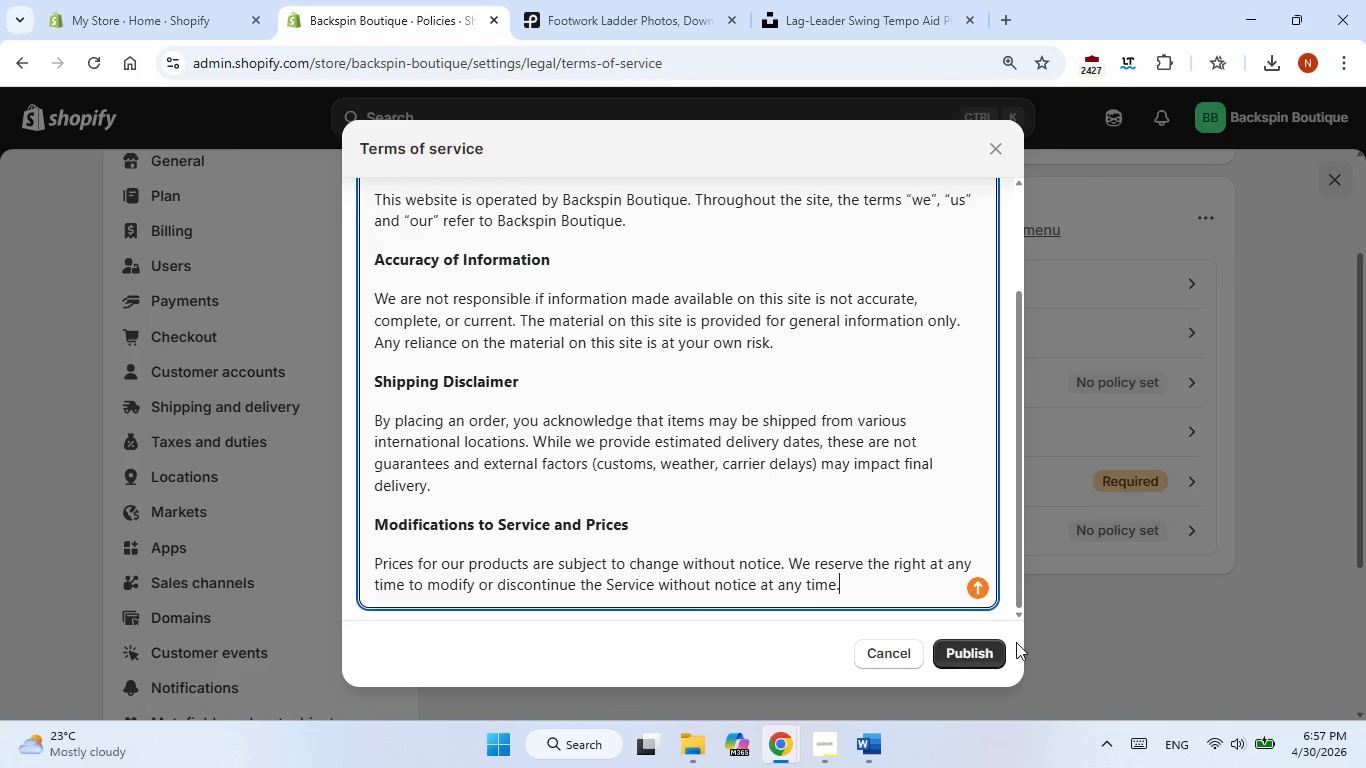 
left_click([996, 648])
 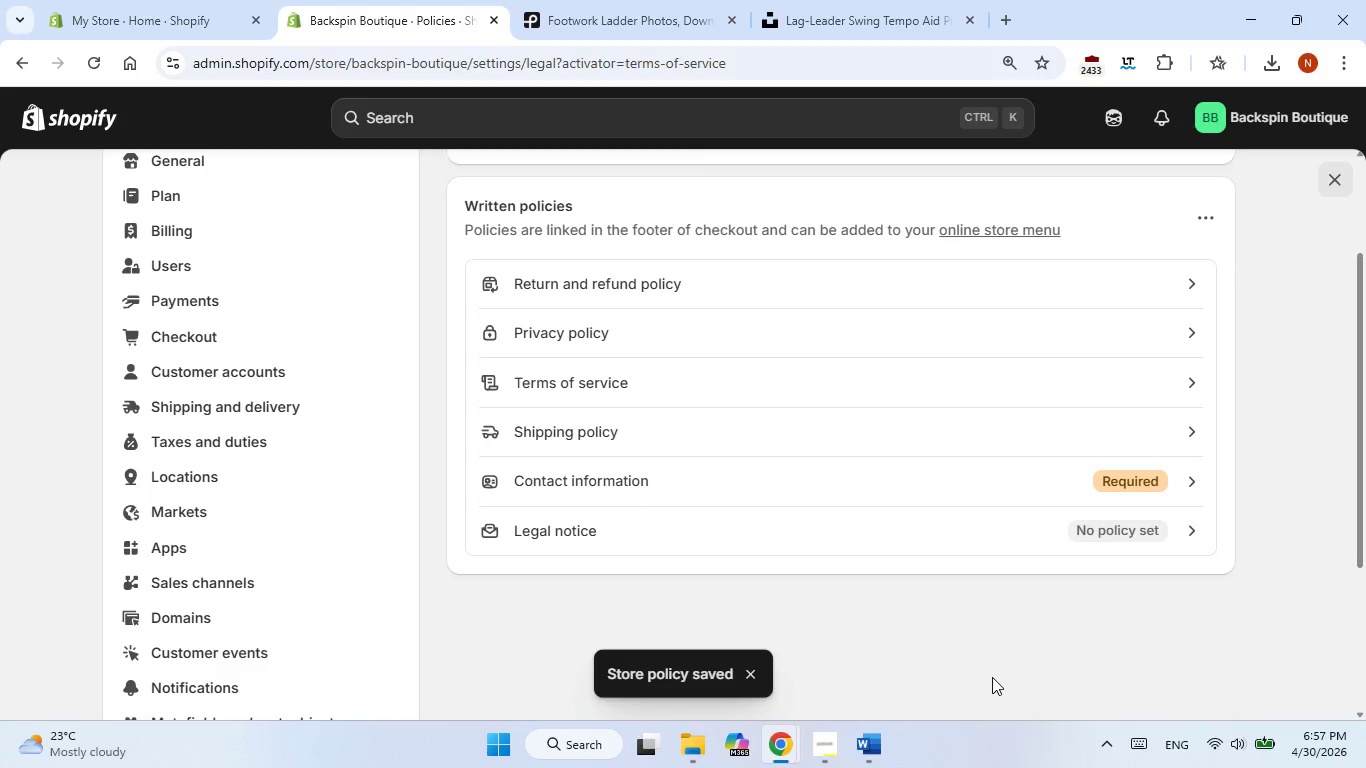 
left_click([1029, 628])
 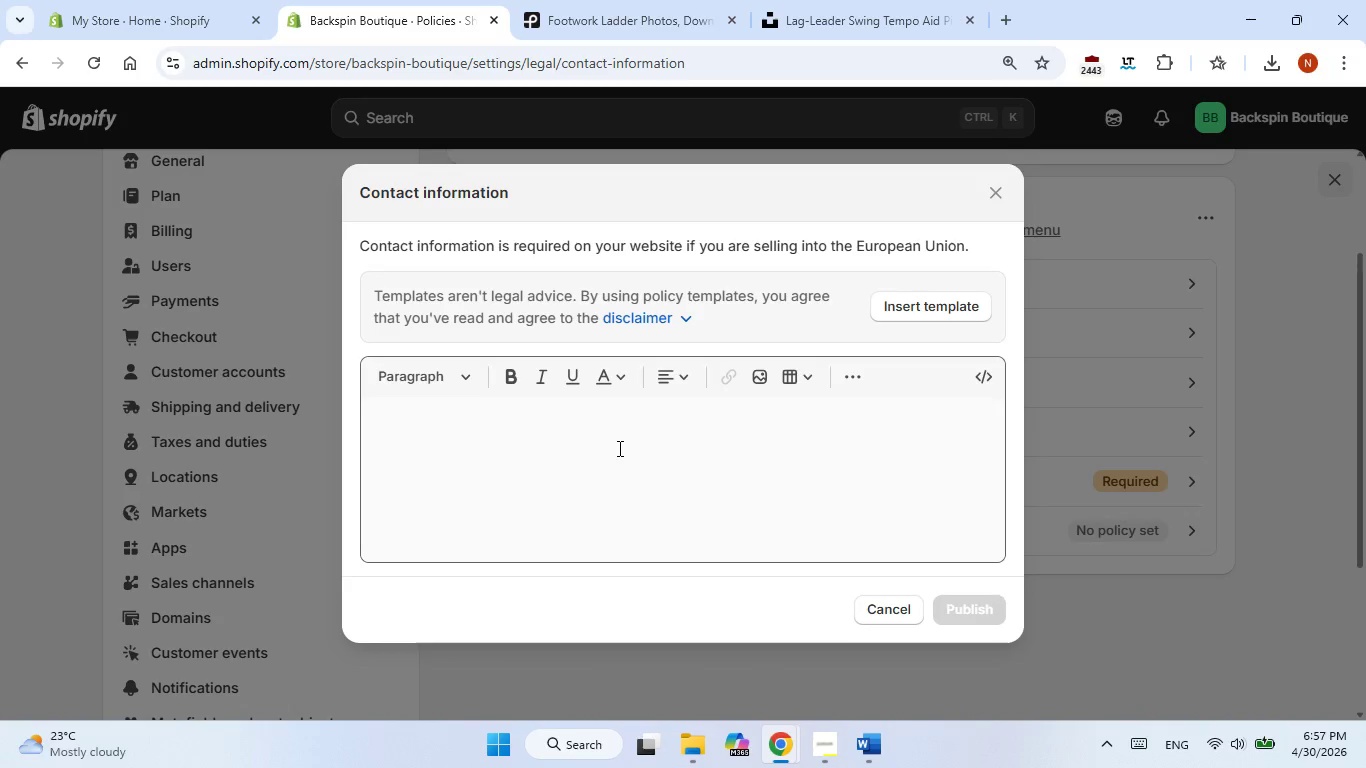 
wait(6.0)
 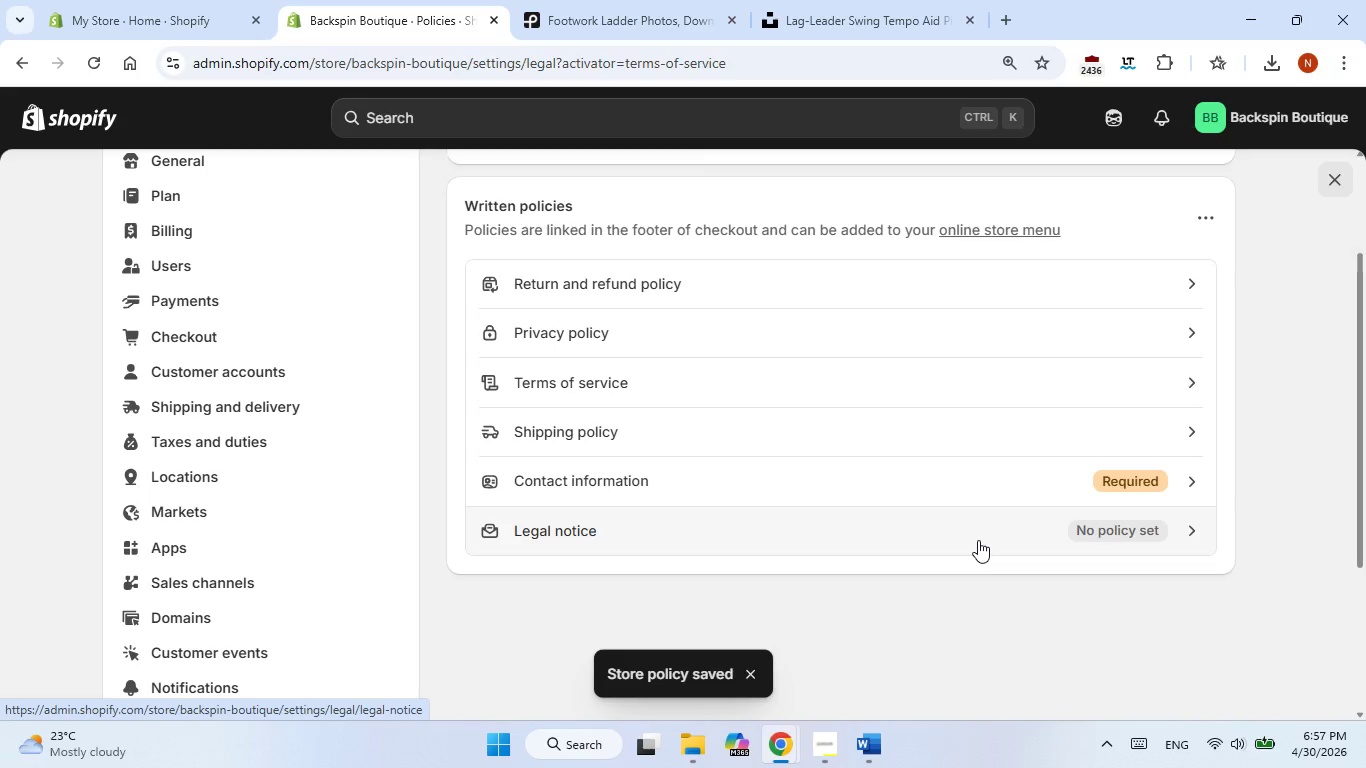 
left_click([461, 387])
 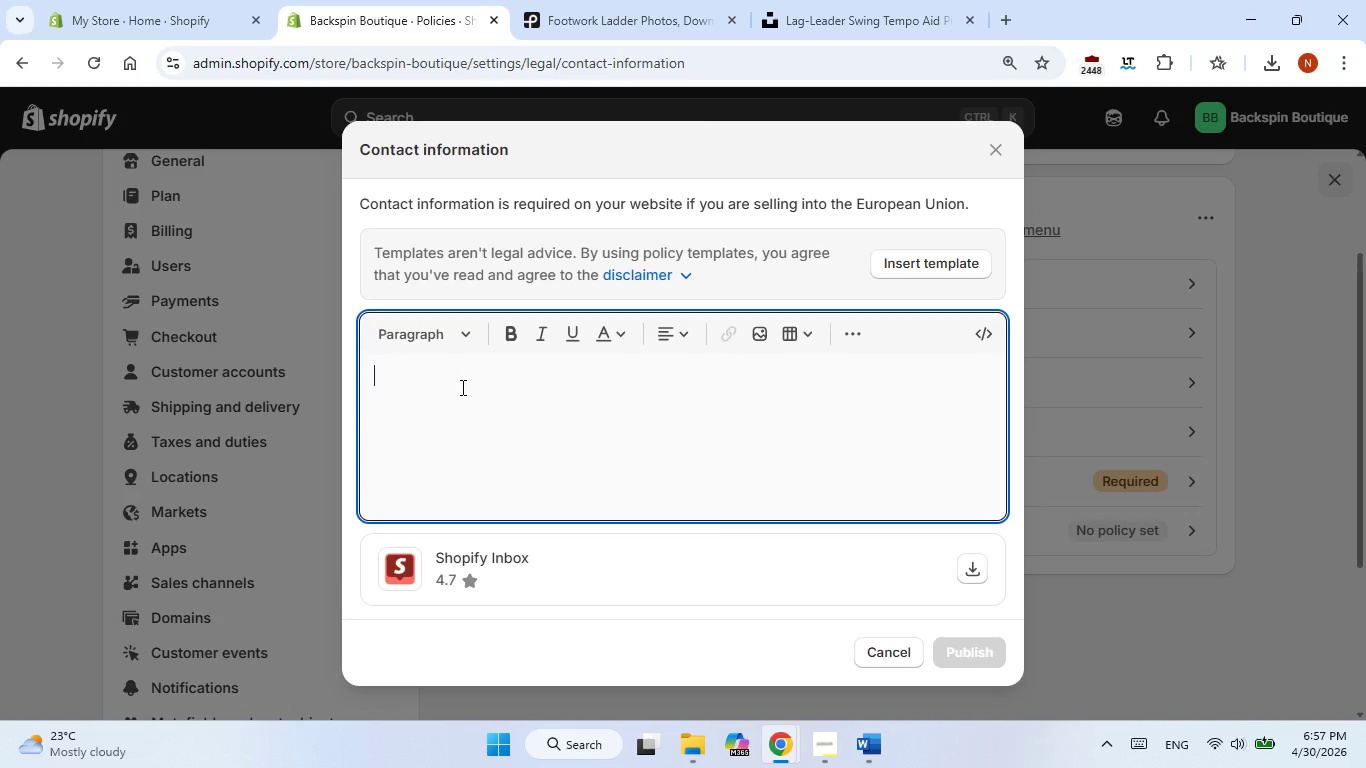 
key(Shift+ShiftLeft)
 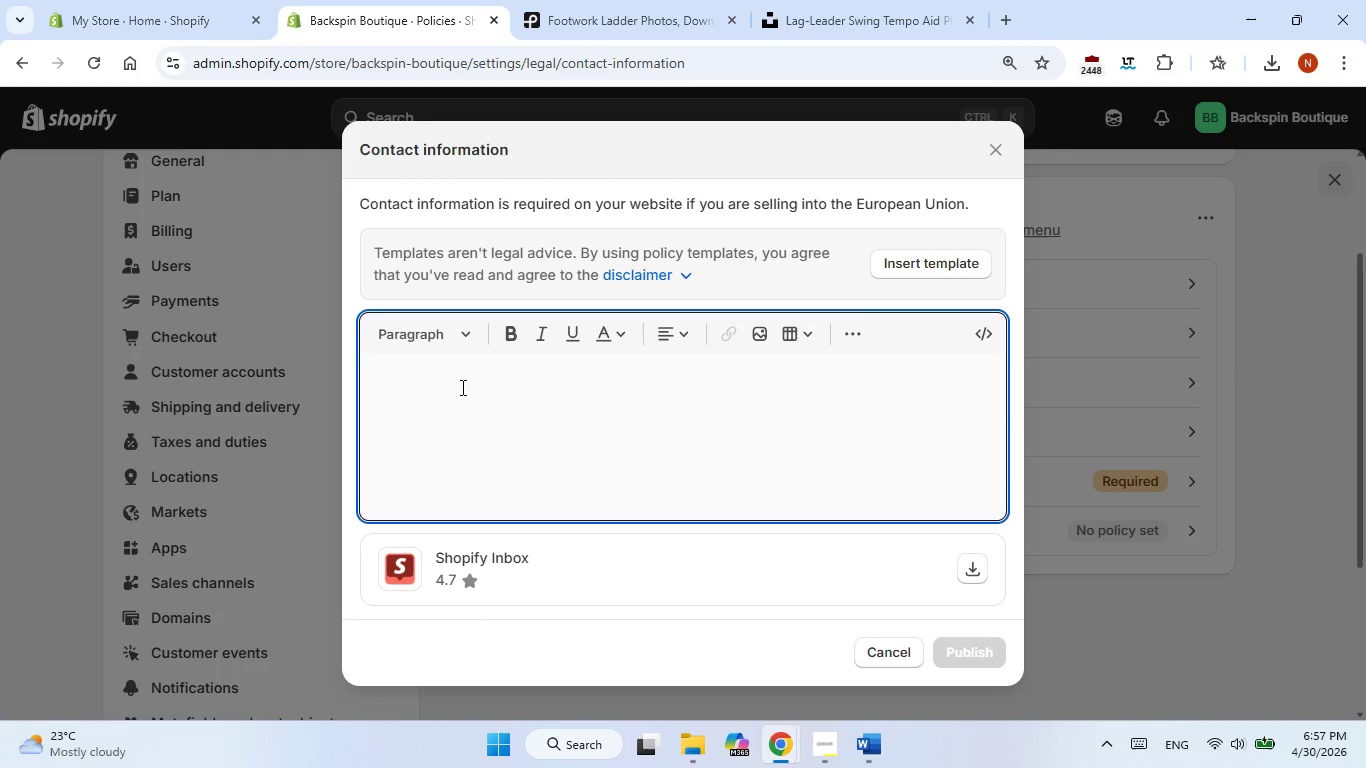 
left_click([461, 387])
 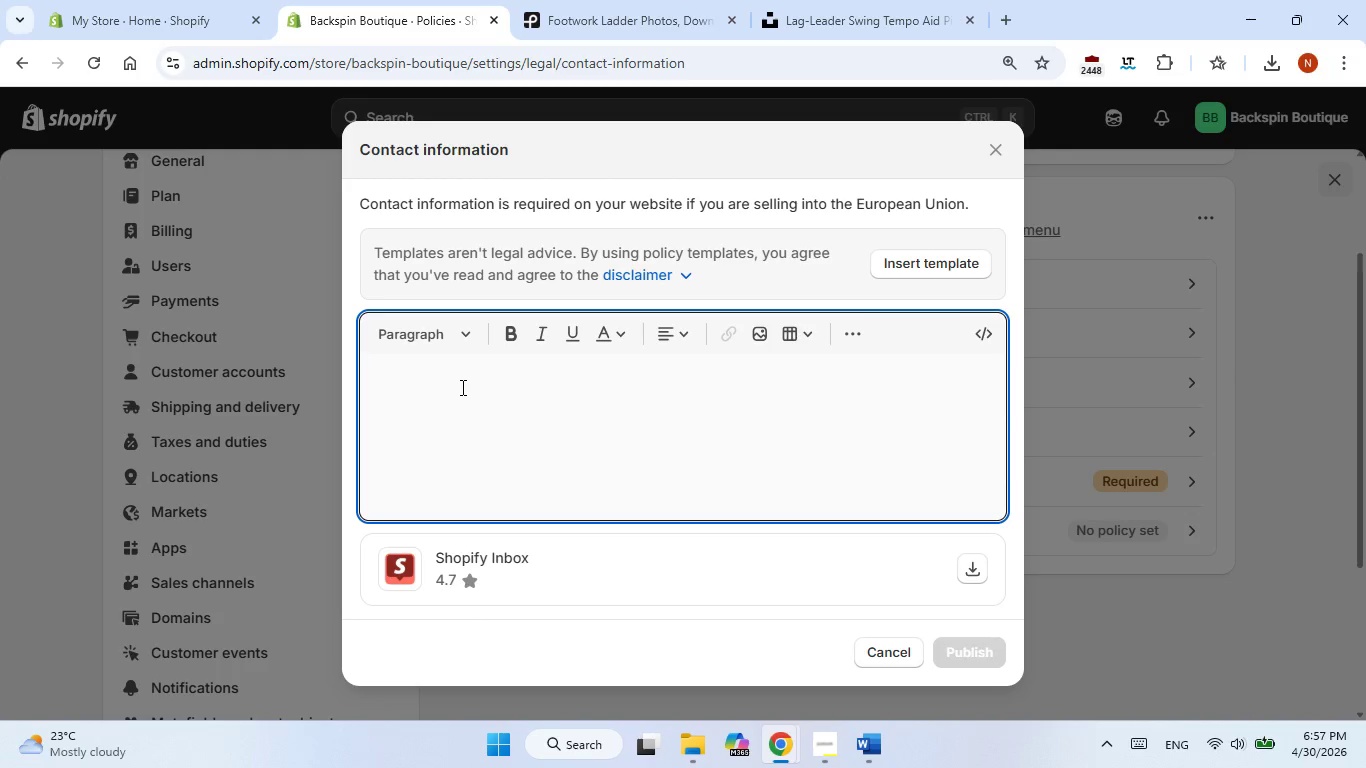 
type(Su)
key(Backspace)
type(support@backspinboutiqo)
key(Backspace)
type(ue )
key(Backspace)
type(@gmail.com)
 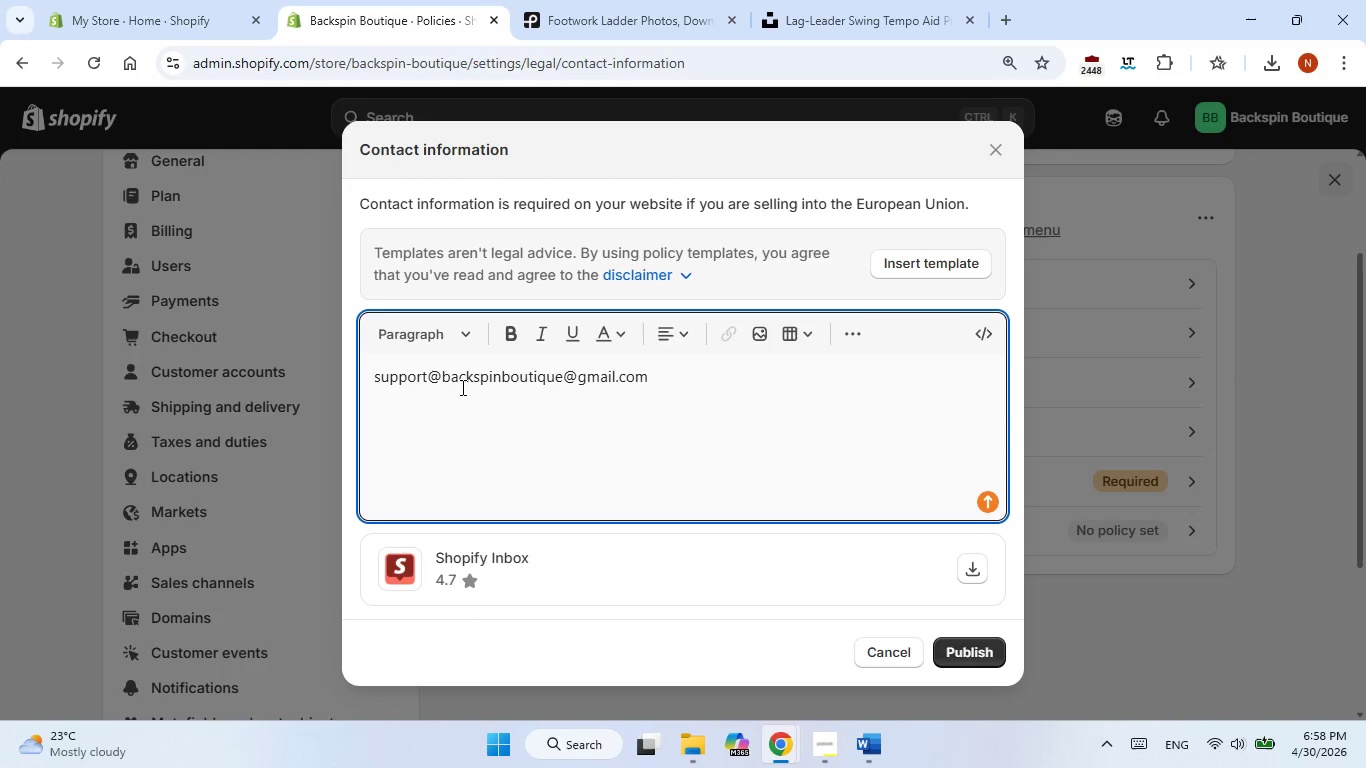 
left_click([991, 655])
 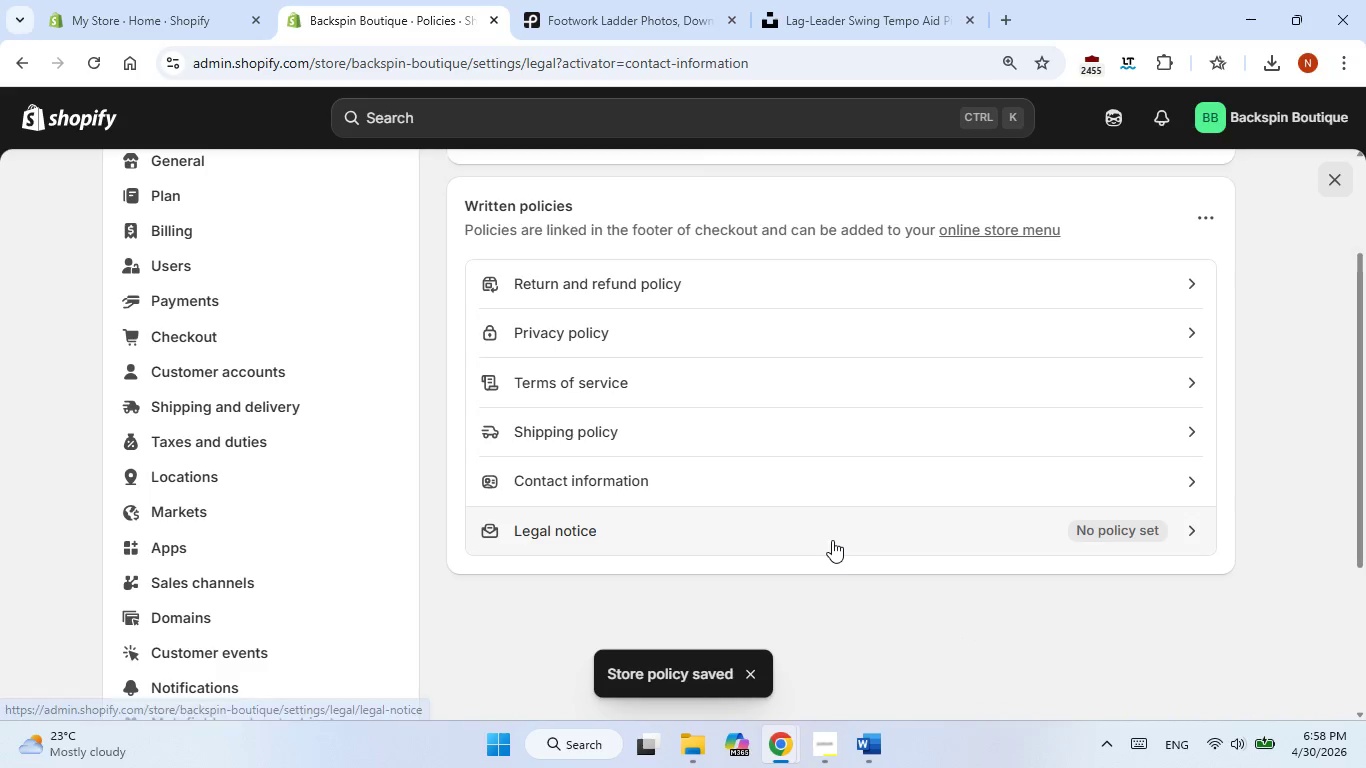 
left_click([712, 478])
 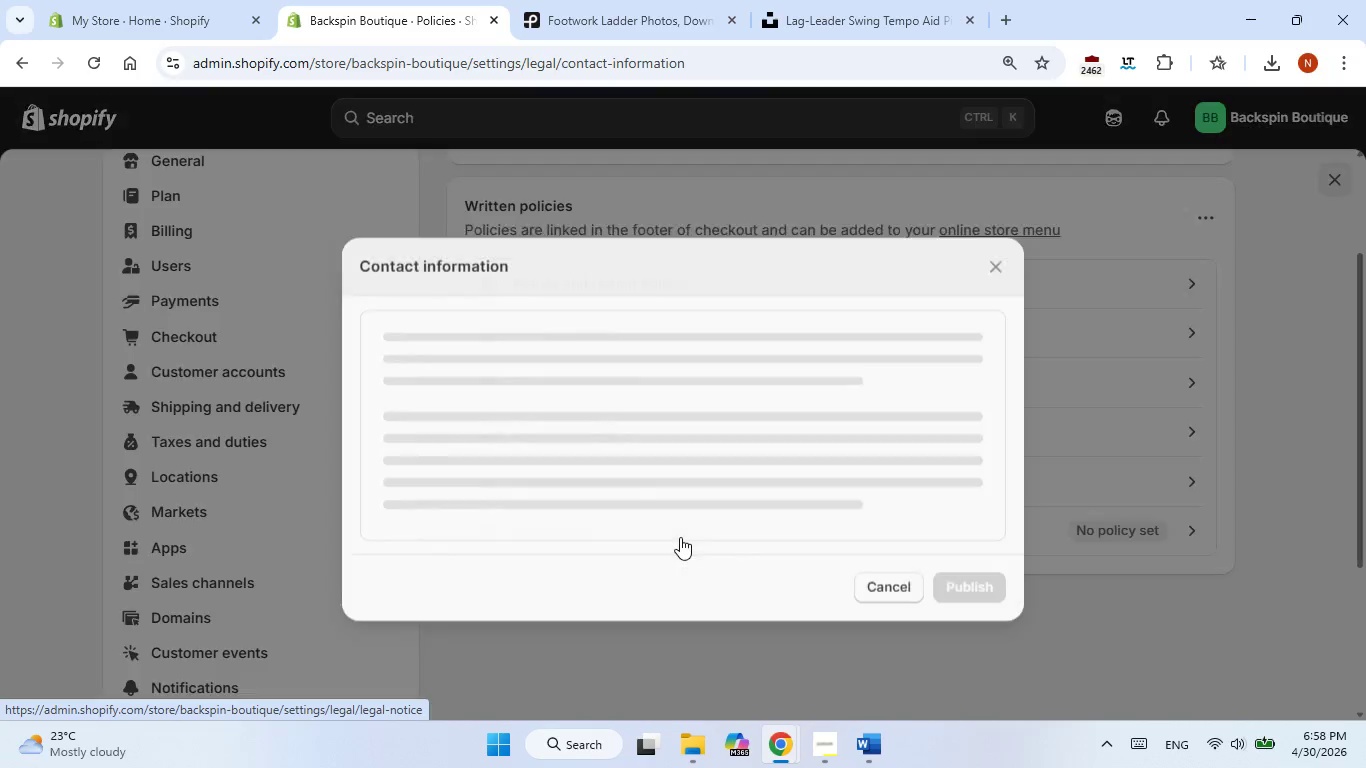 
left_click([680, 537])
 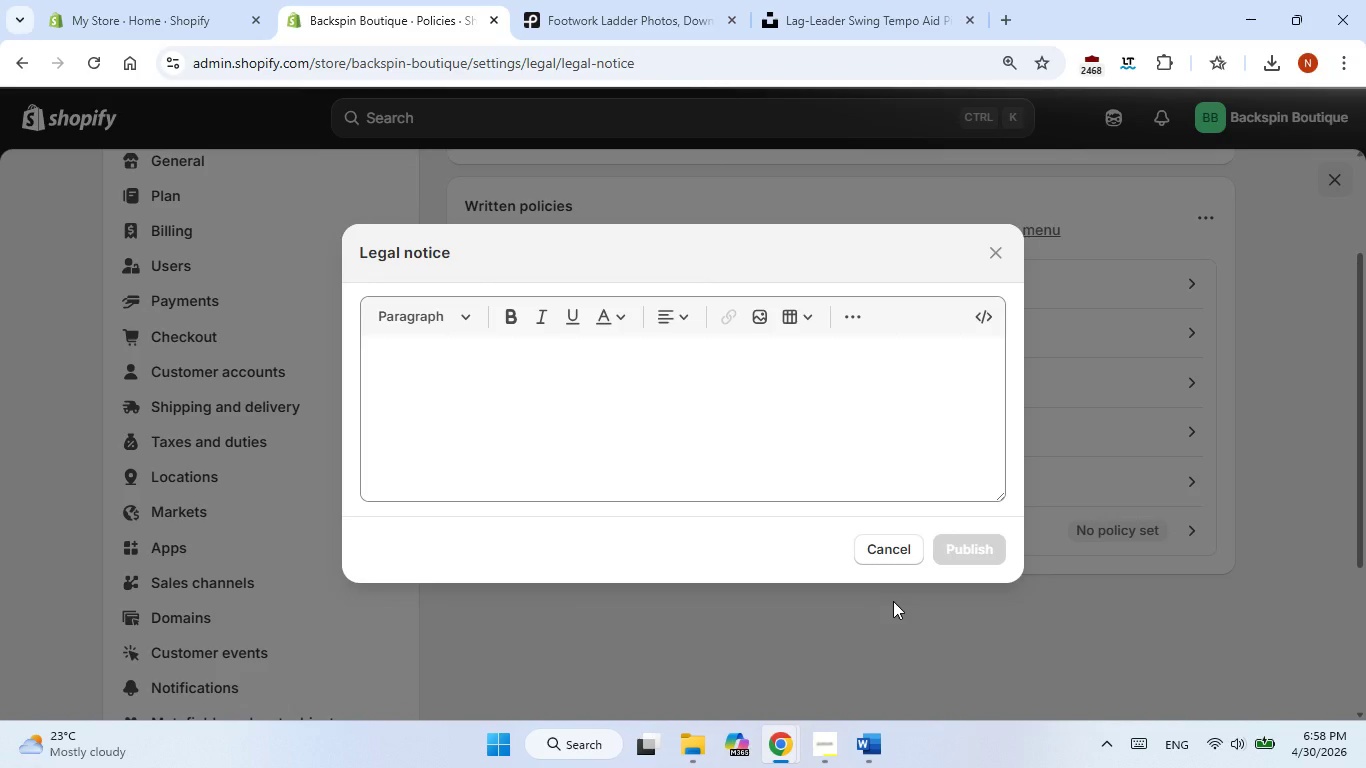 
left_click([903, 559])
 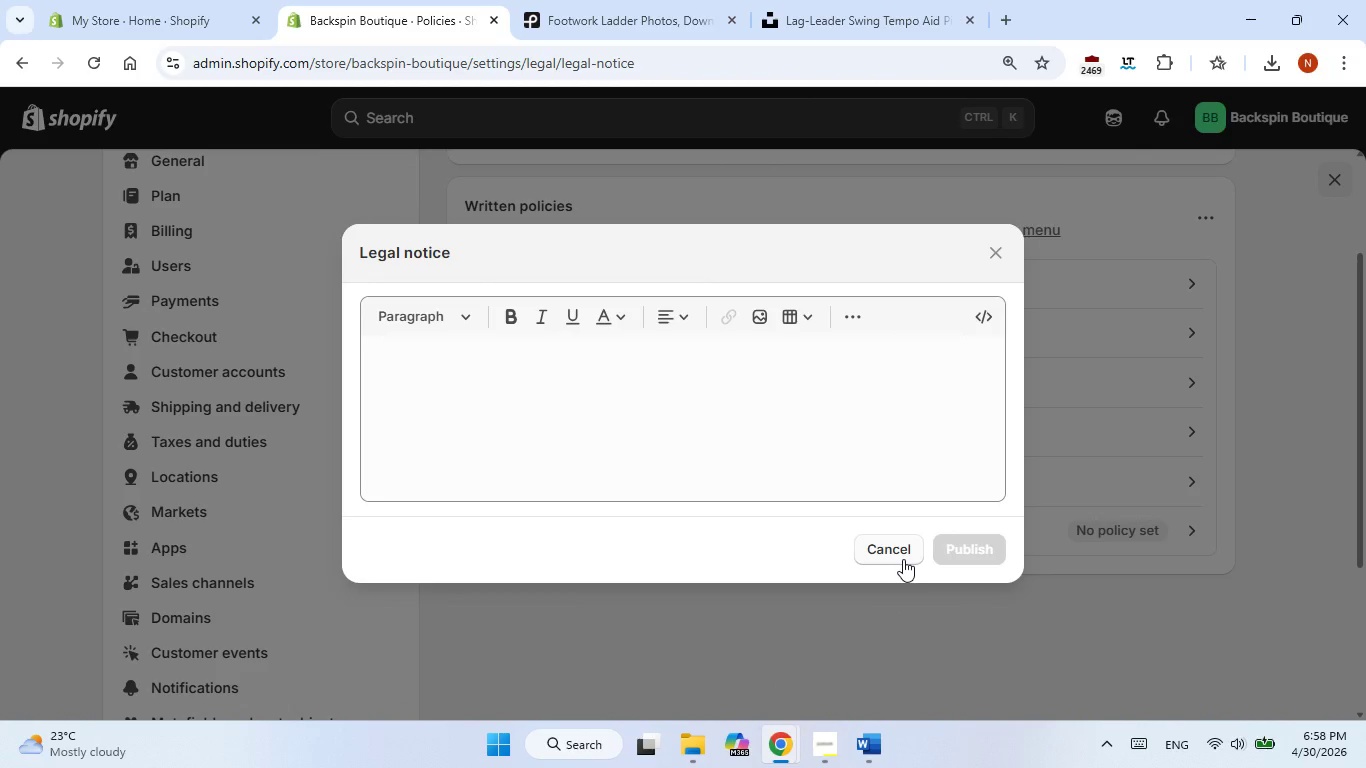 
left_click([903, 559])
 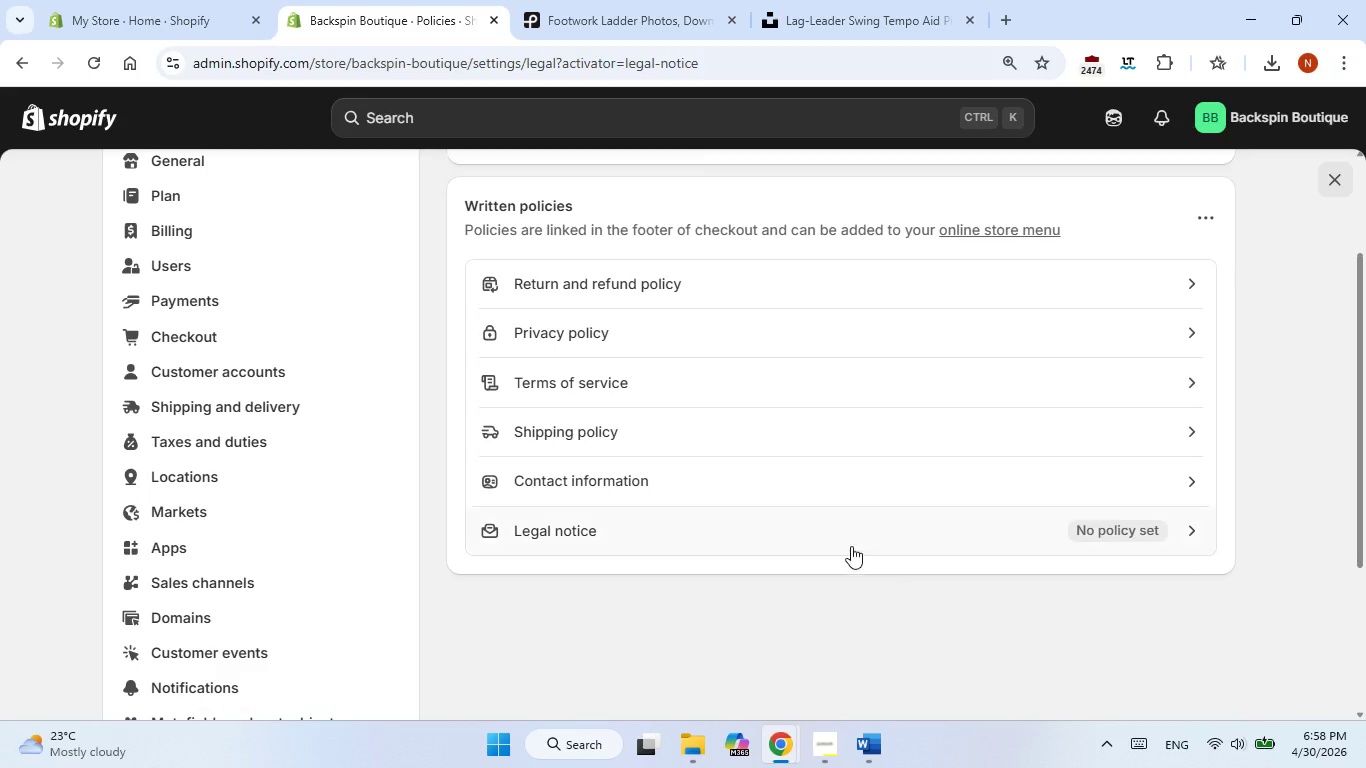 
left_click([833, 537])
 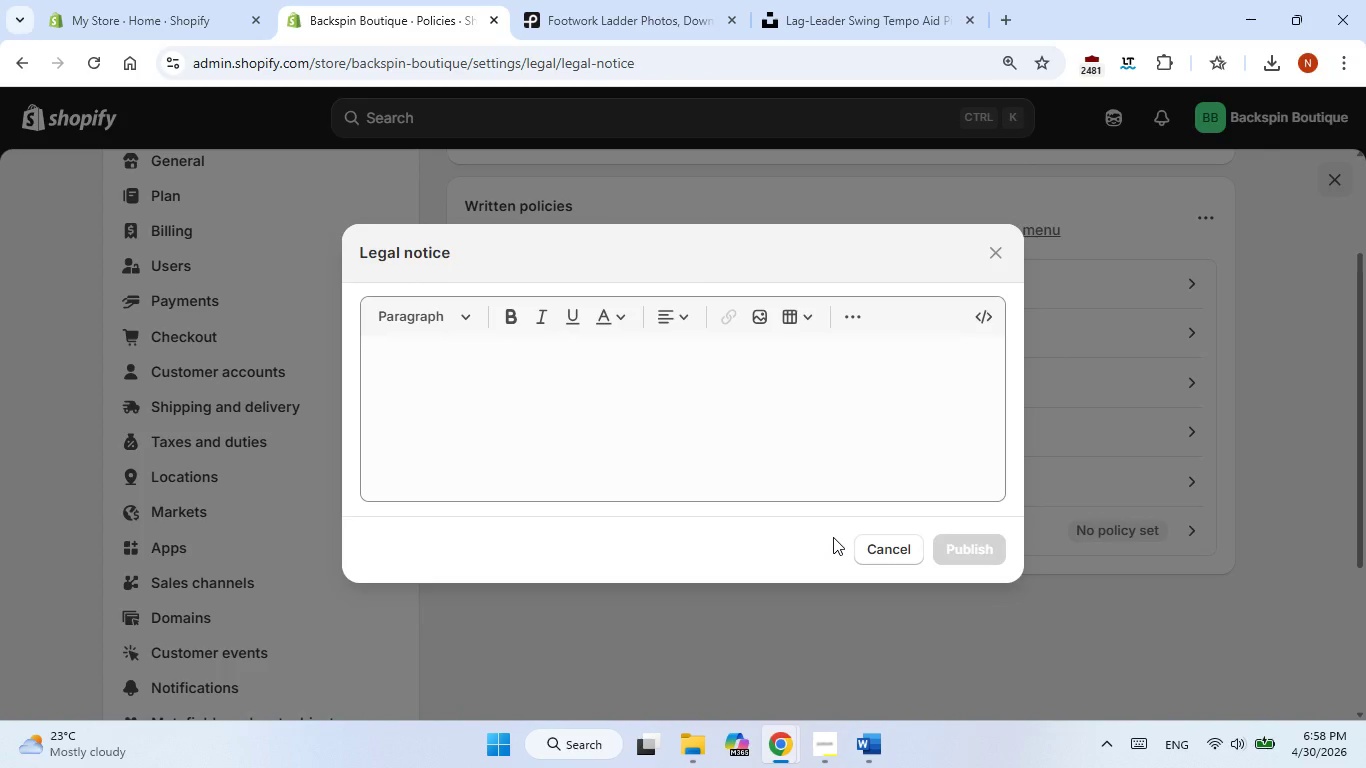 
left_click([875, 548])
 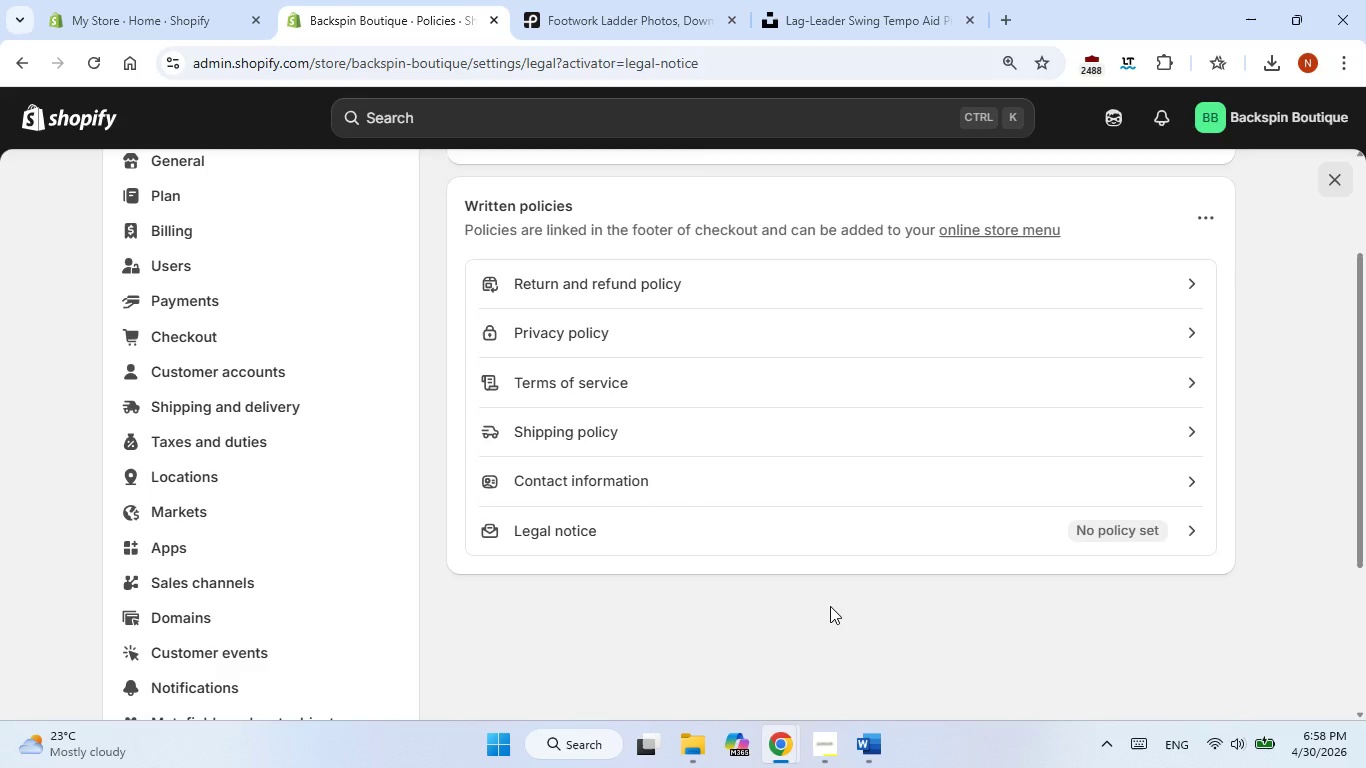 
left_click([830, 606])
 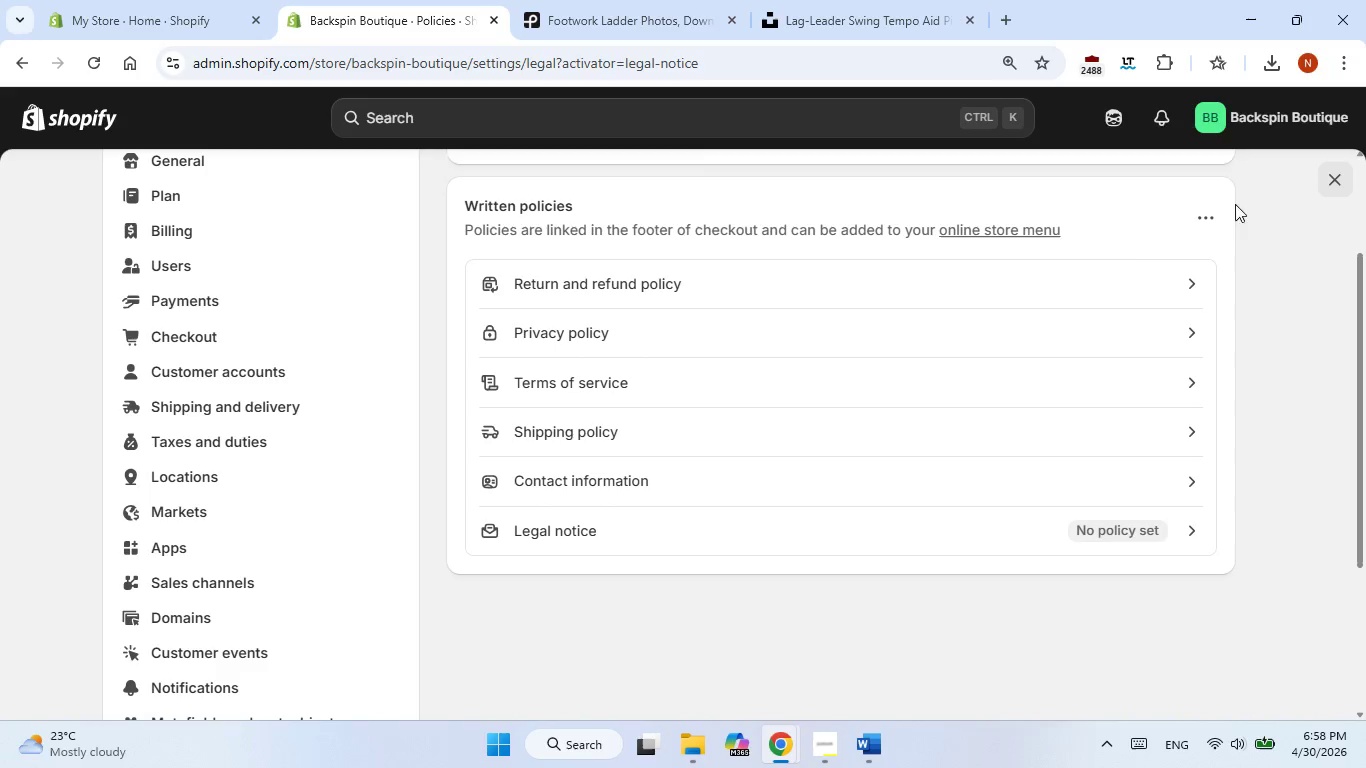 
scroll: coordinate [986, 371], scroll_direction: up, amount: 13.0
 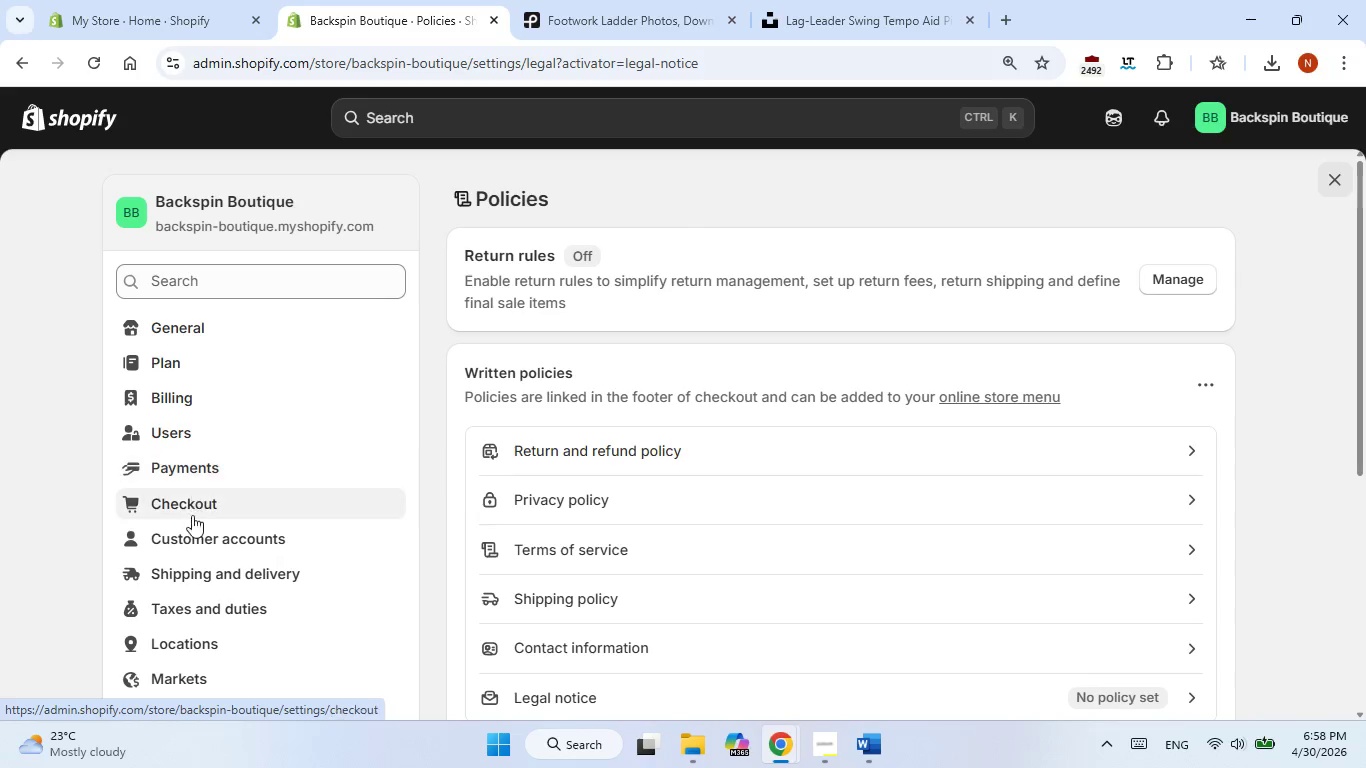 
left_click([193, 576])
 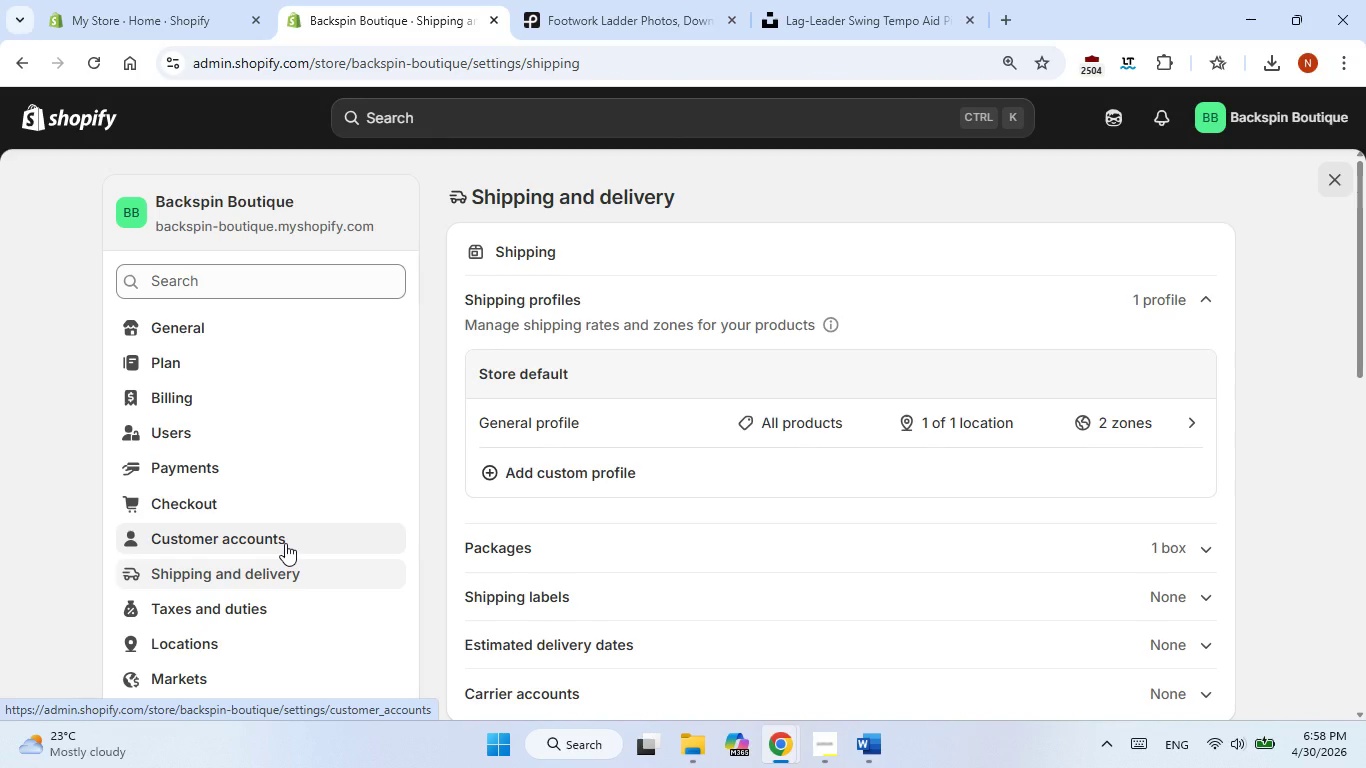 
wait(32.67)
 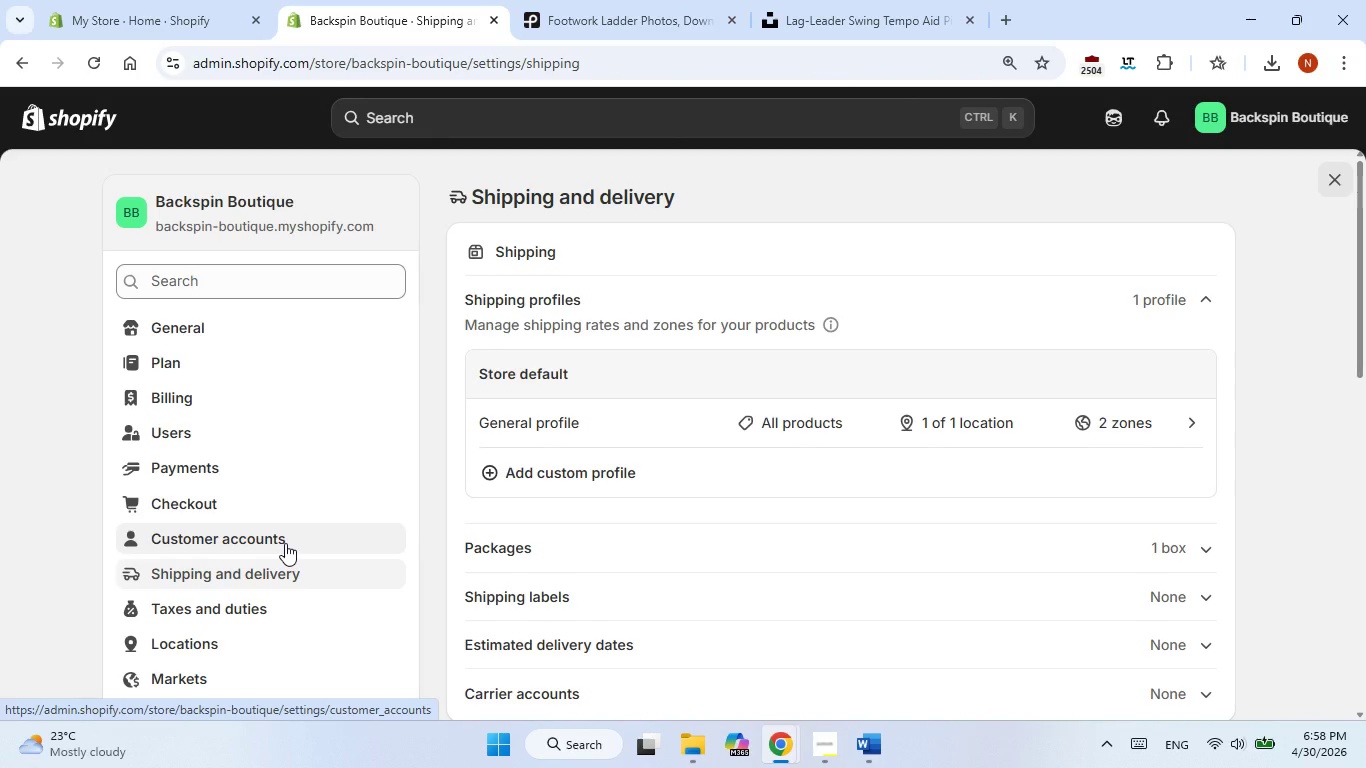 
left_click([670, 424])
 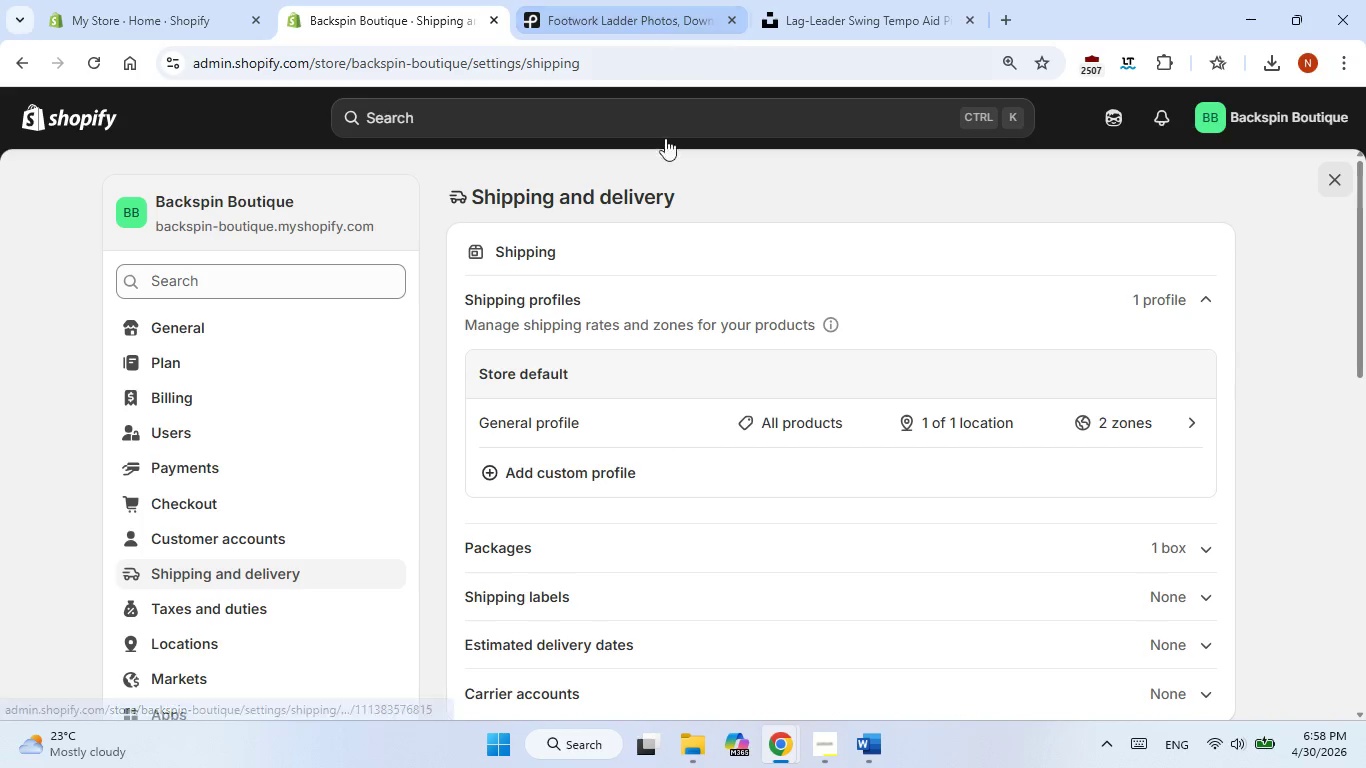 
scroll: coordinate [661, 520], scroll_direction: down, amount: 8.0
 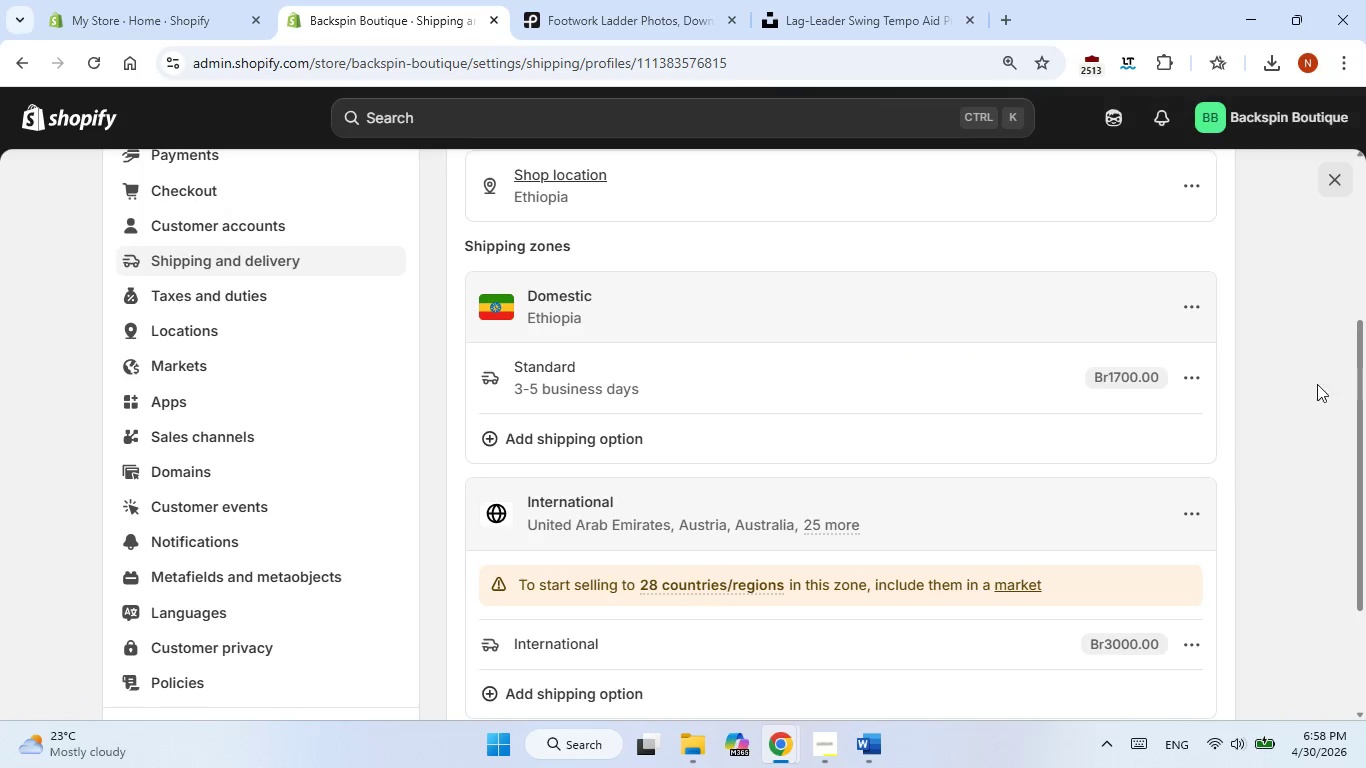 
left_click([1198, 378])
 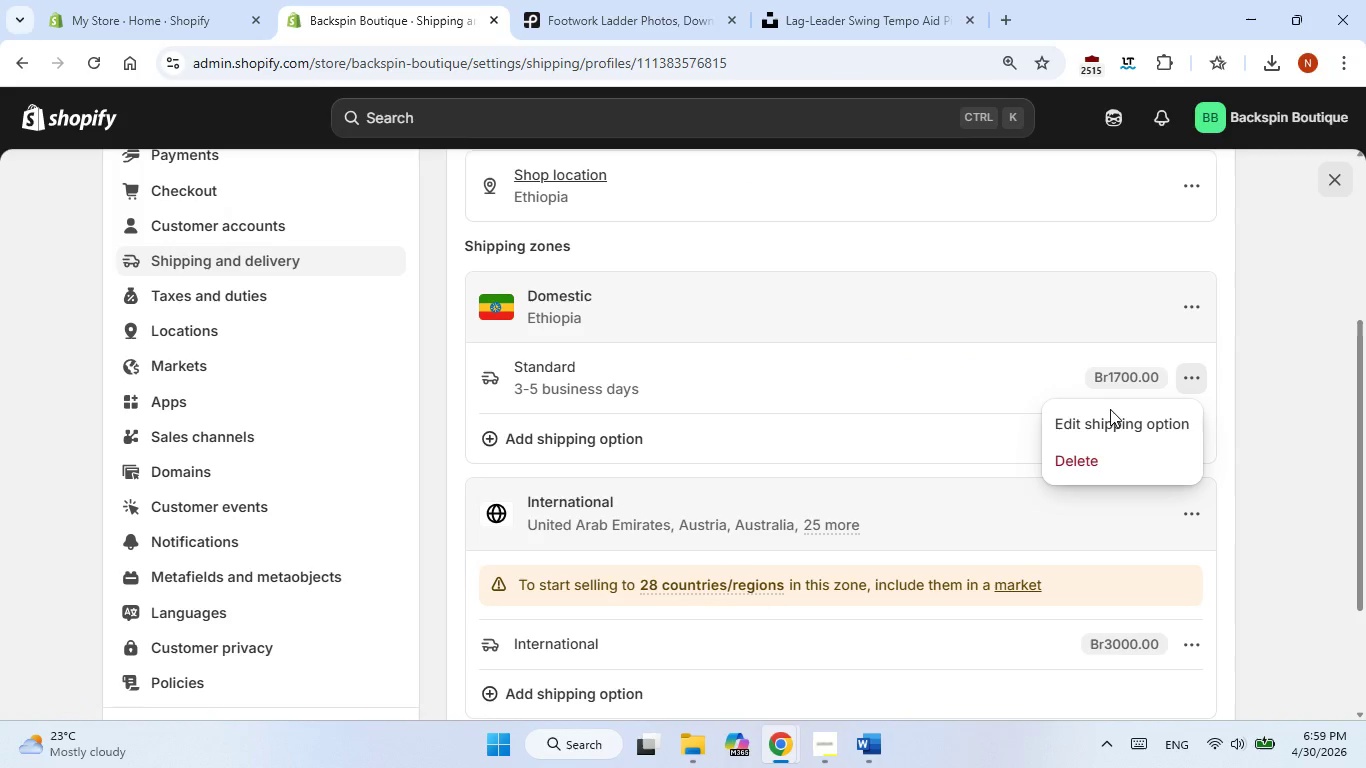 
double_click([1109, 417])
 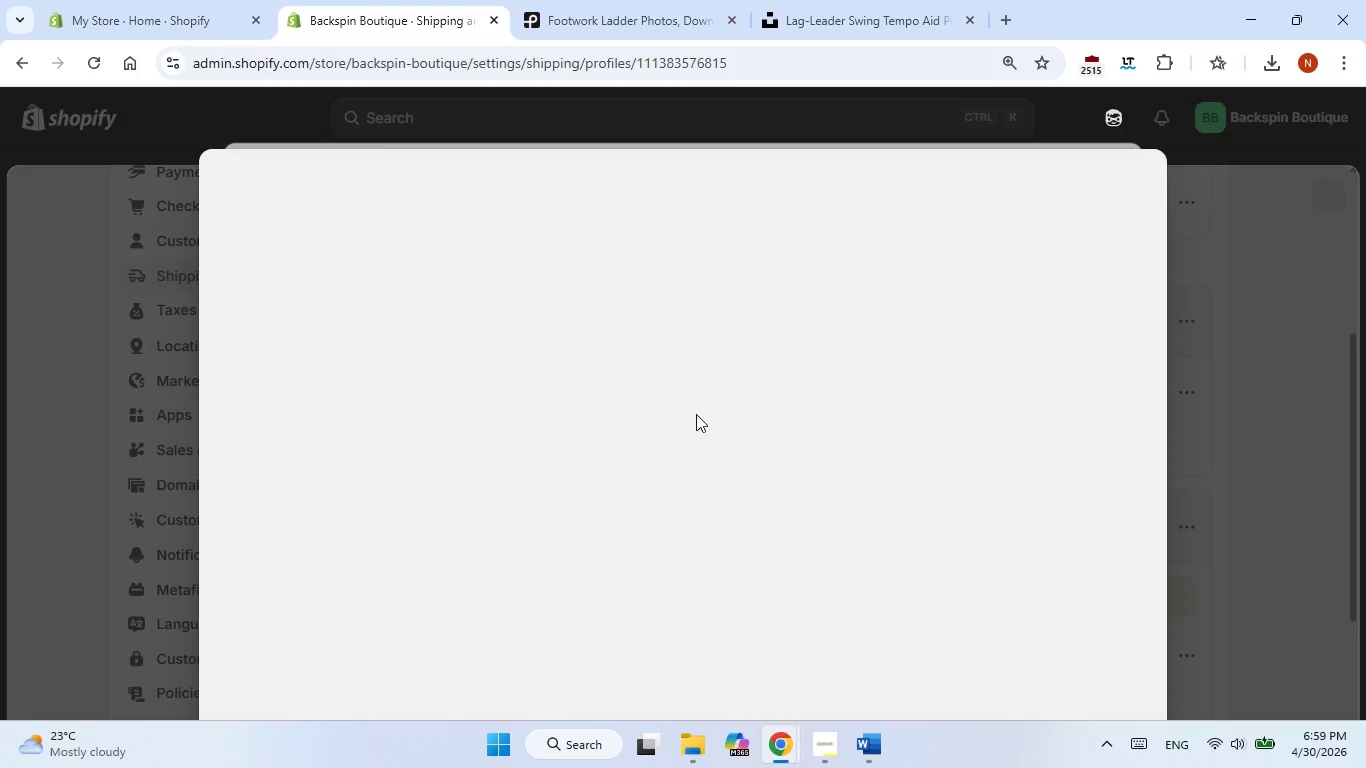 
mouse_move([783, 512])
 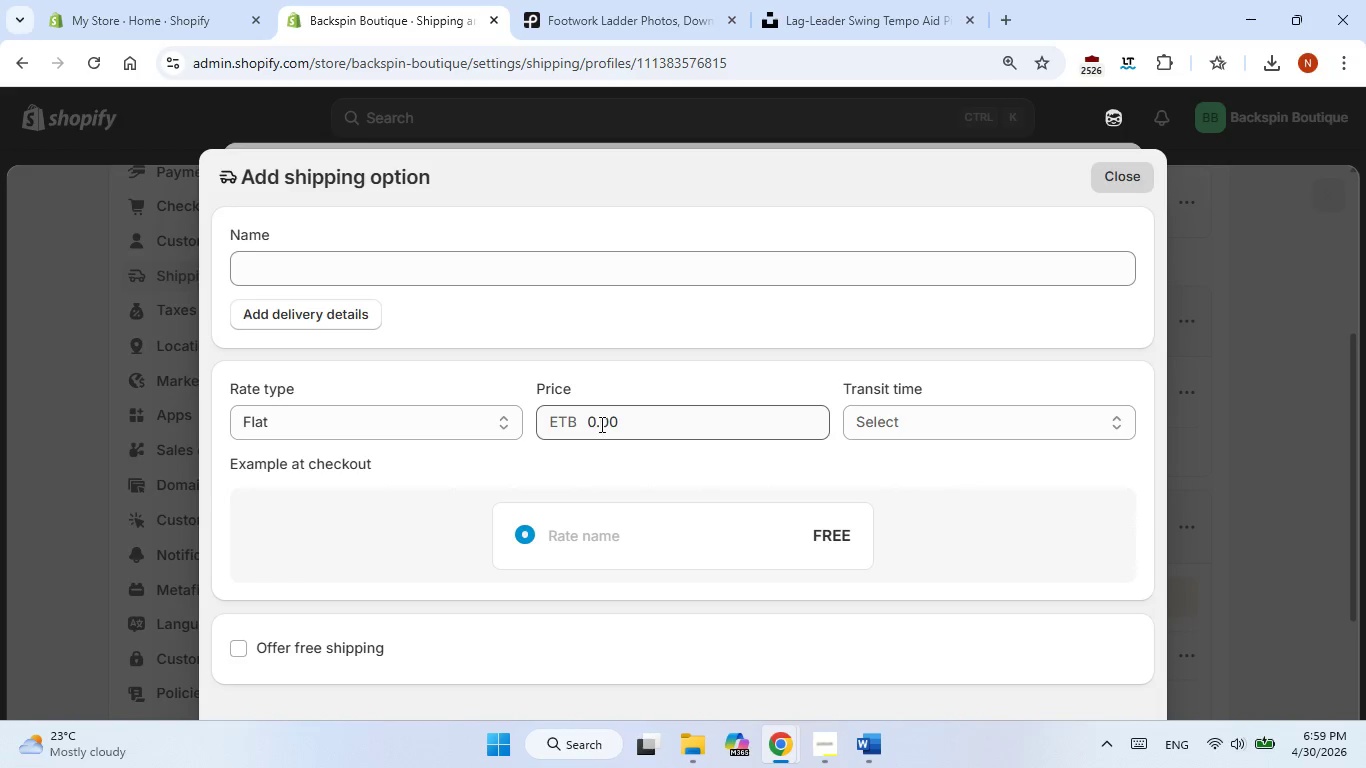 
left_click([604, 427])
 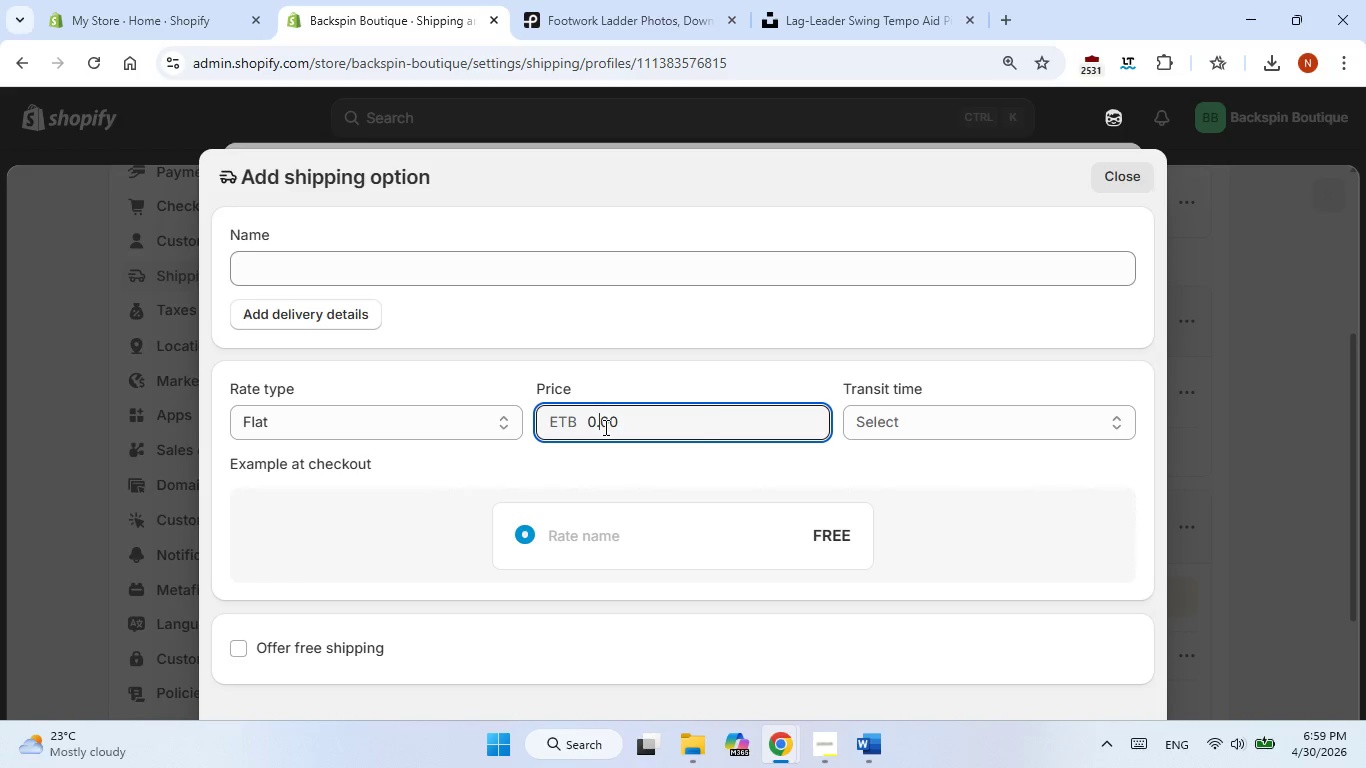 
left_click([623, 420])
 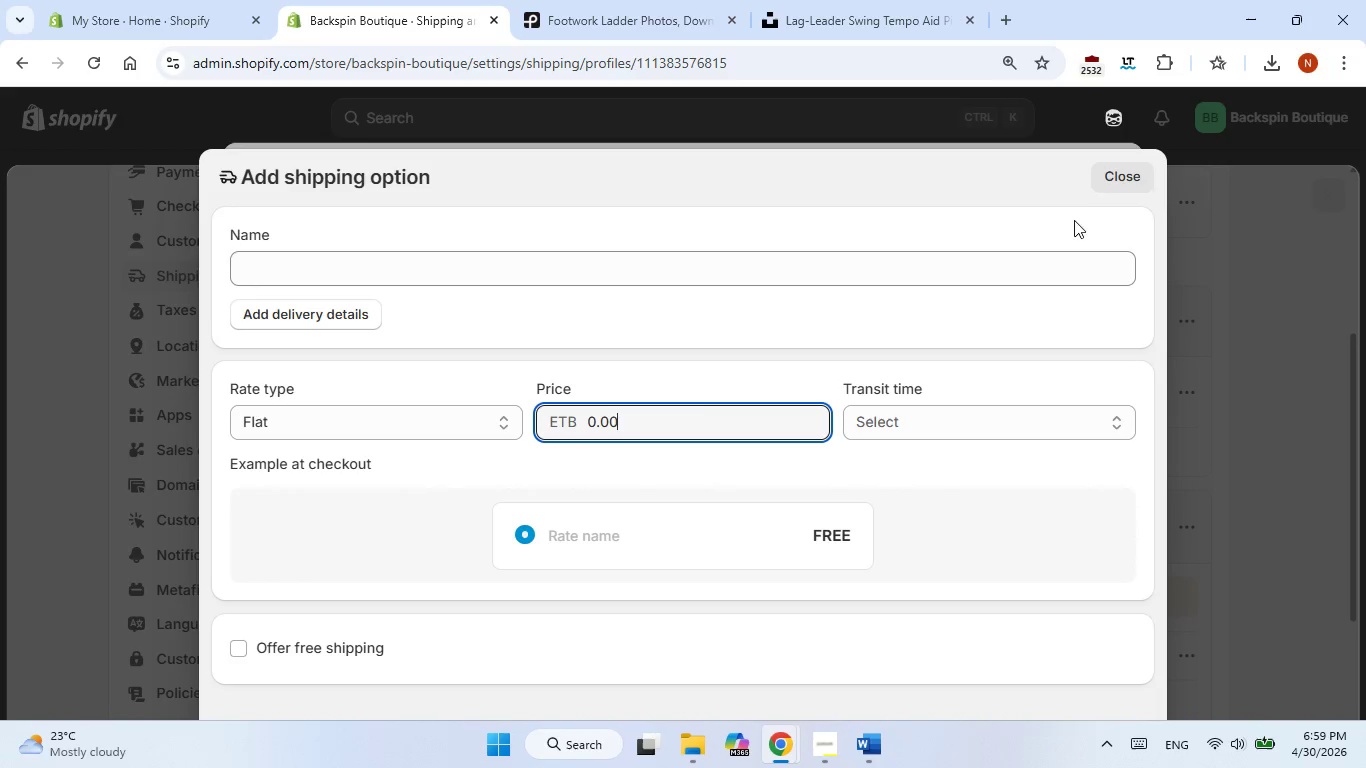 
left_click([1111, 168])
 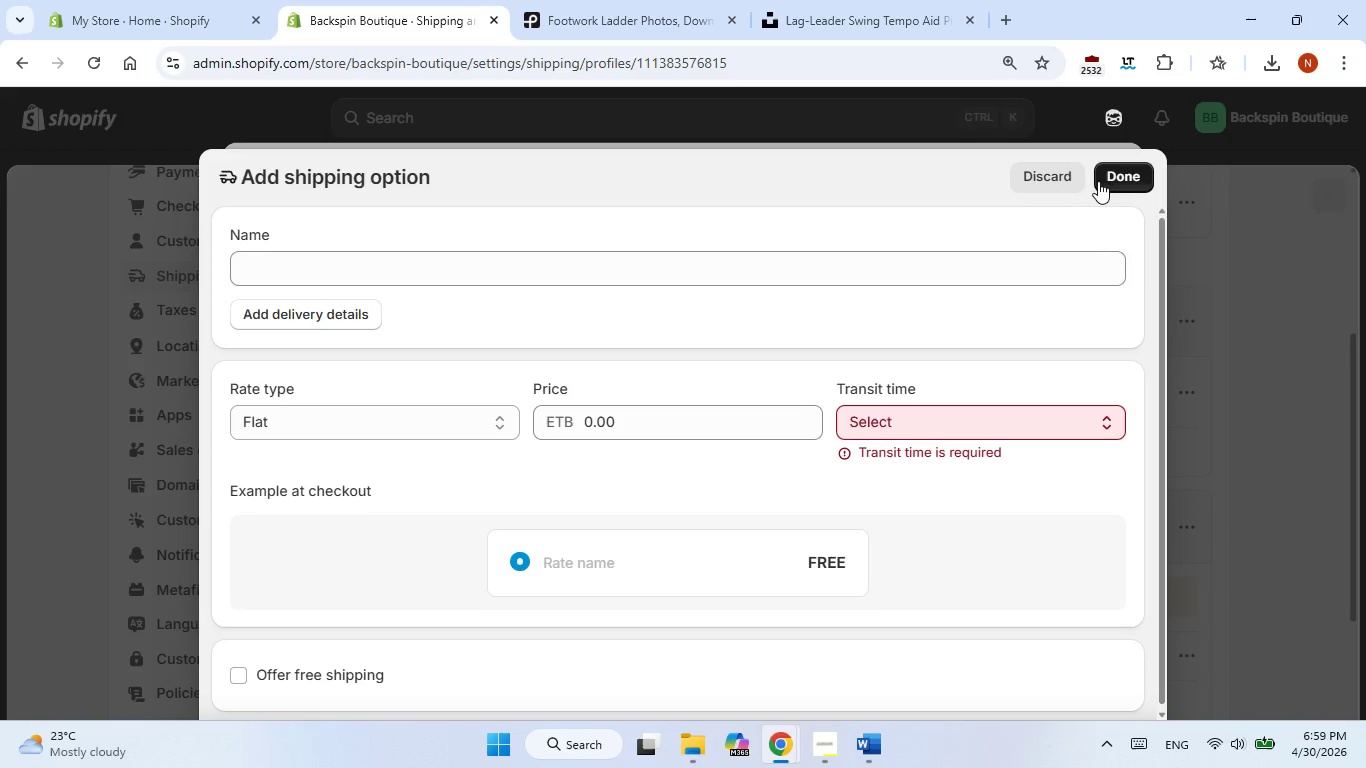 
left_click([1117, 177])
 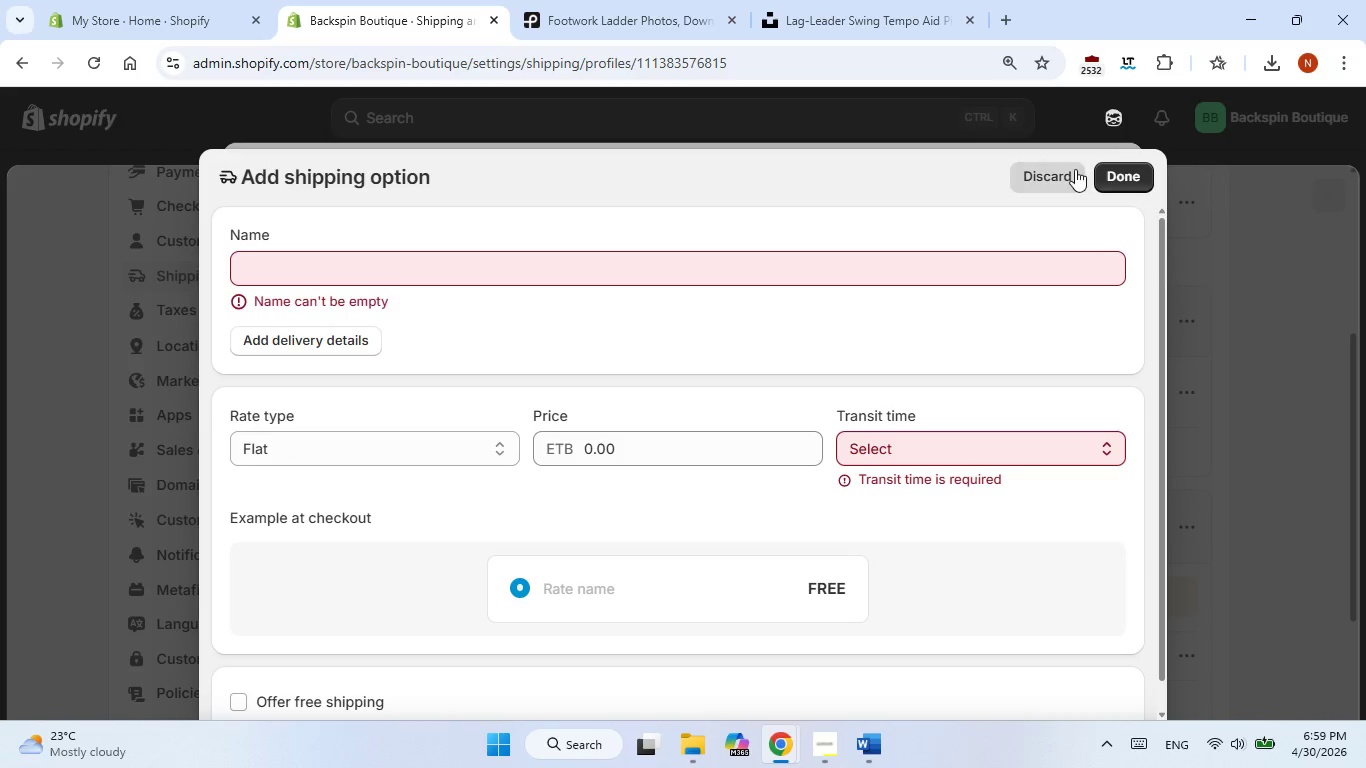 
left_click([1068, 171])
 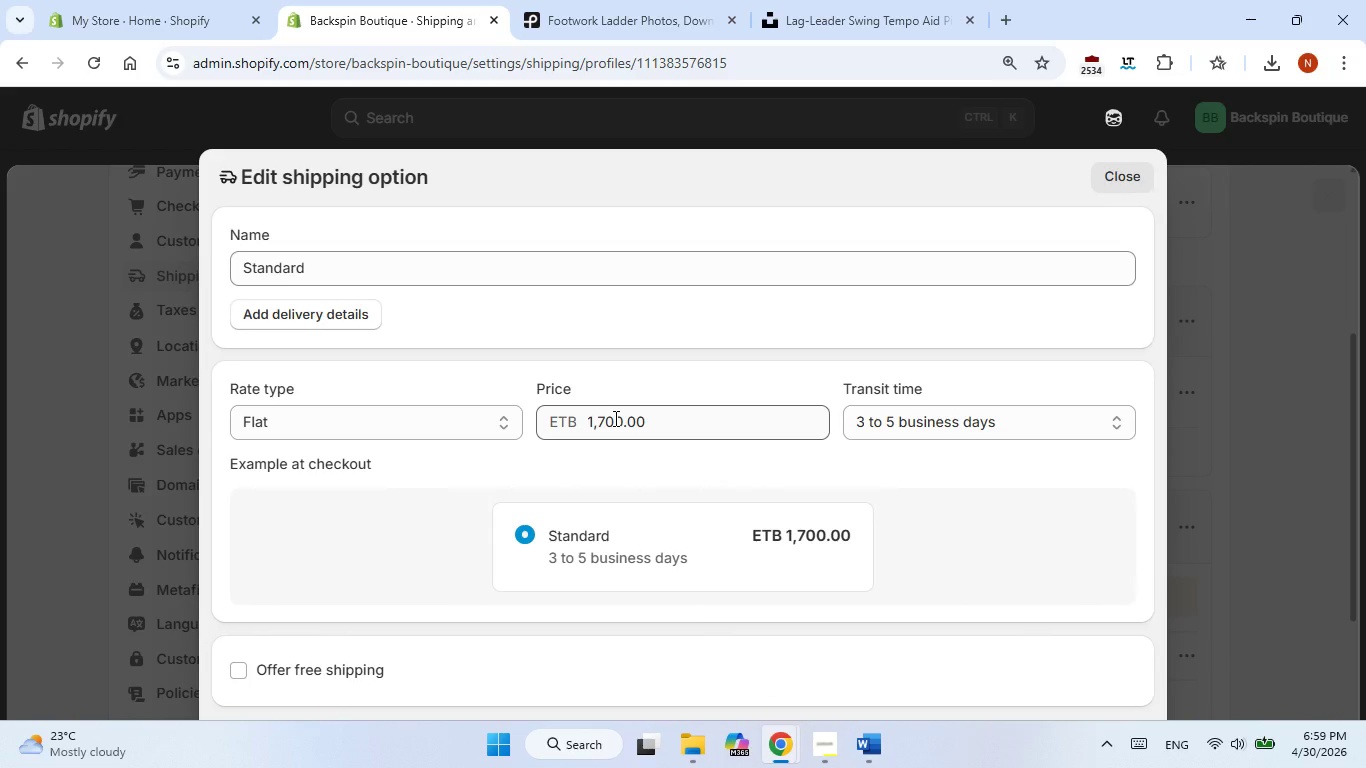 
left_click([614, 418])
 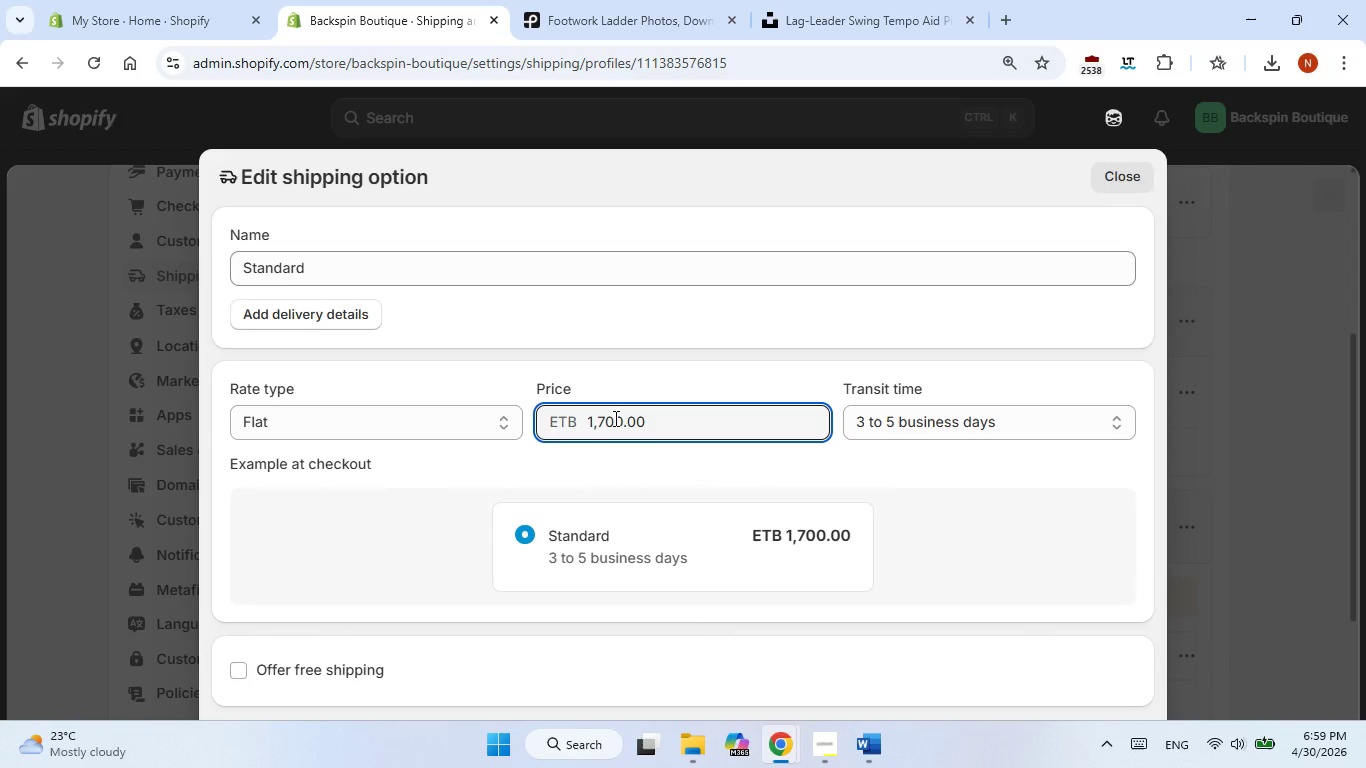 
key(Delete)
 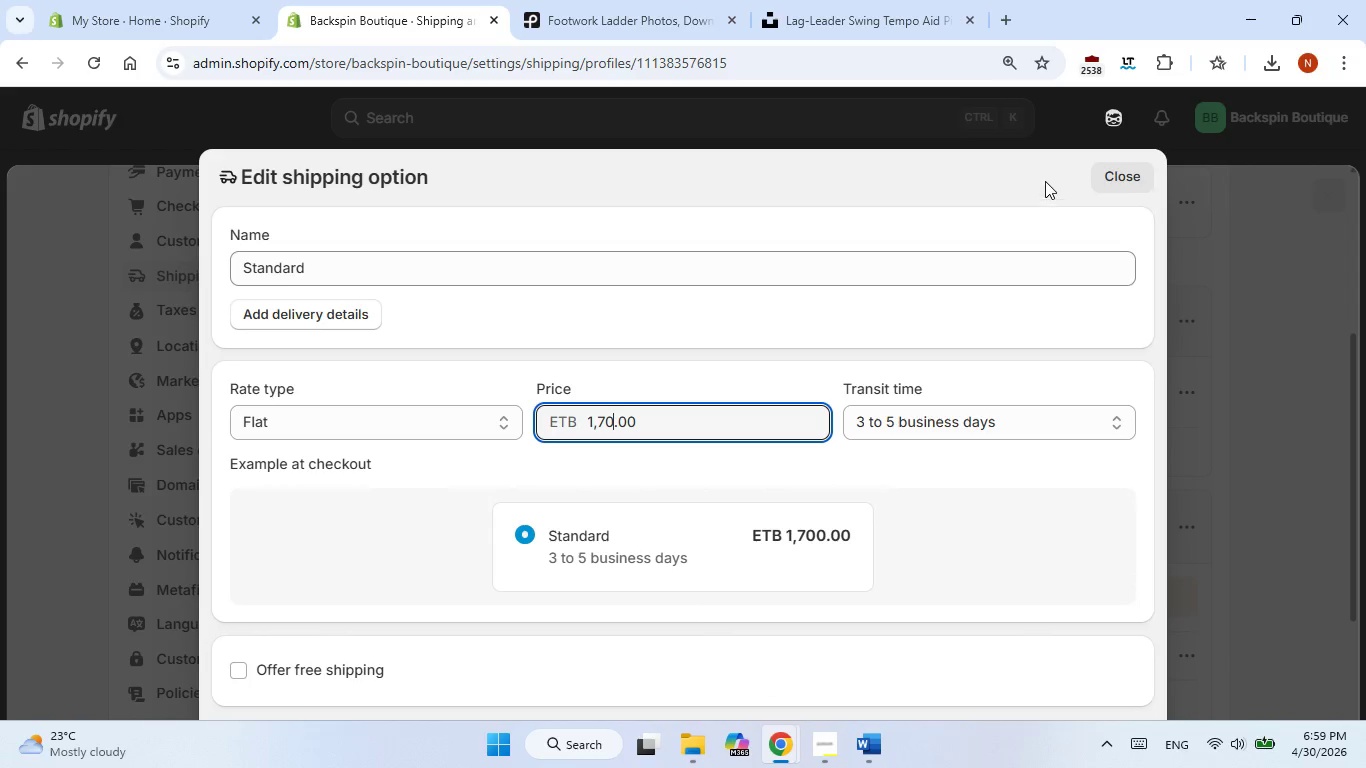 
scroll: coordinate [931, 489], scroll_direction: down, amount: 1.0
 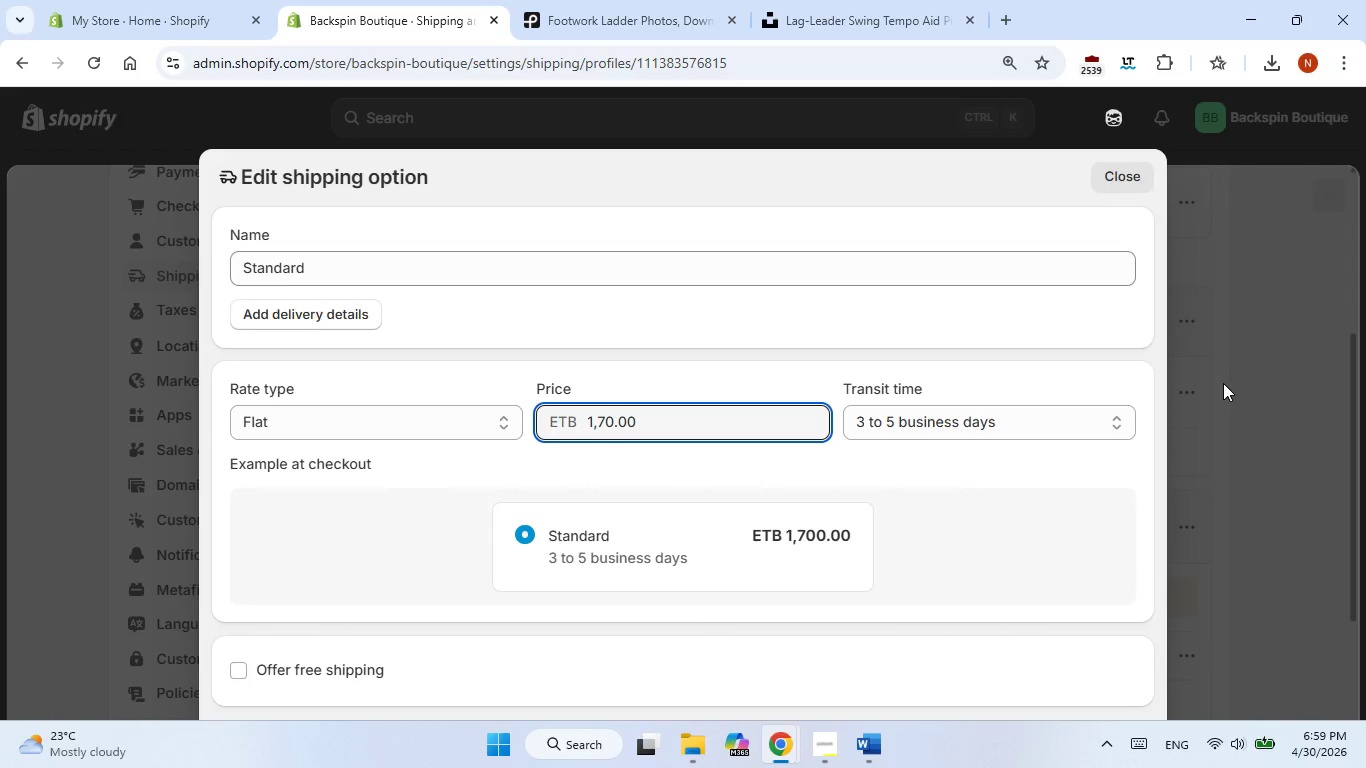 
key(NumpadEnter)
 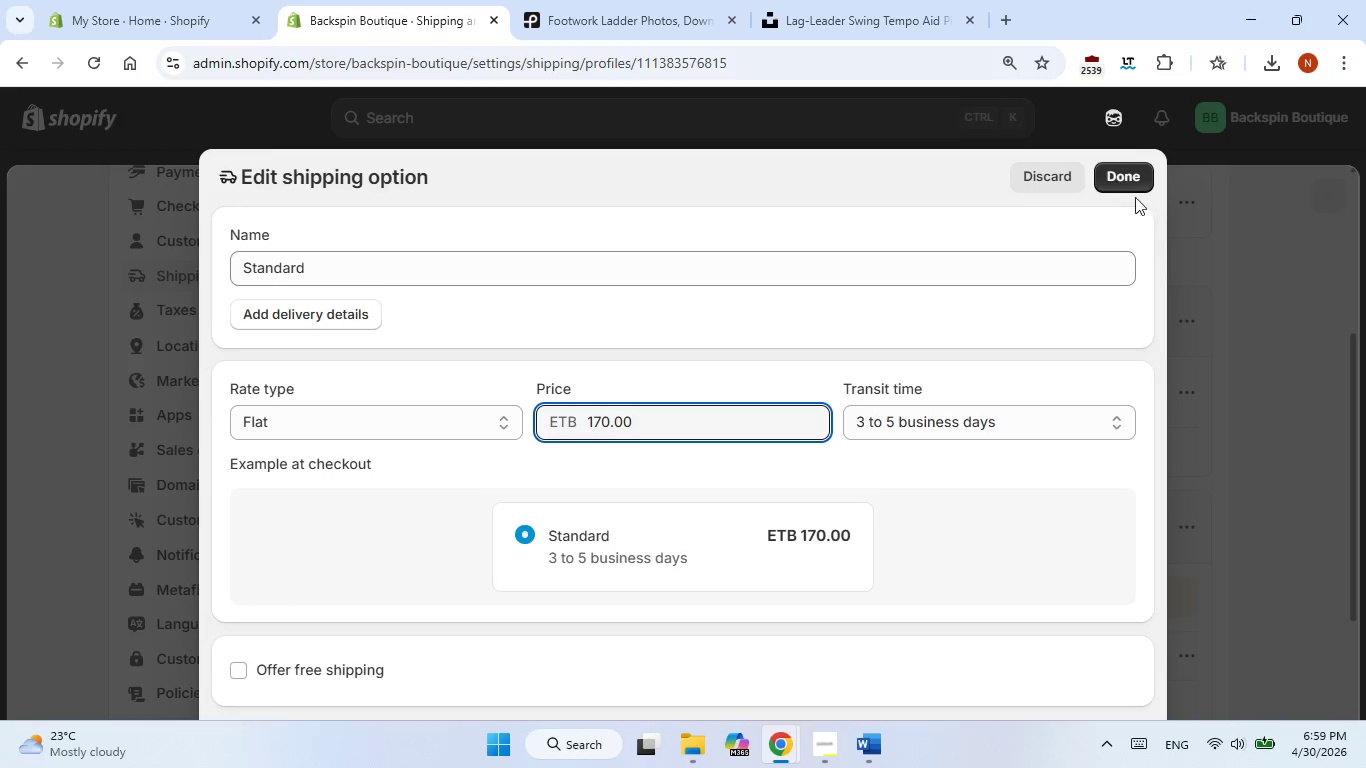 
left_click([1109, 169])
 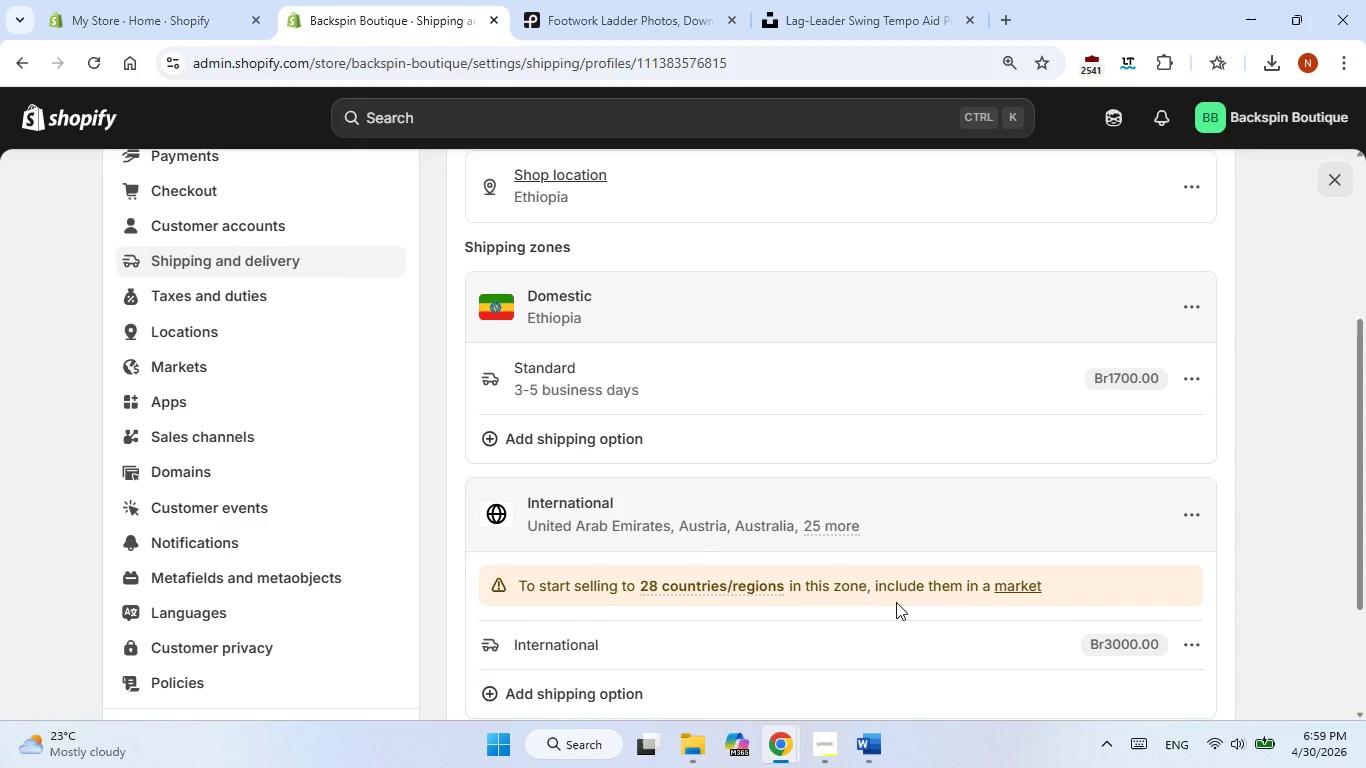 
scroll: coordinate [896, 602], scroll_direction: up, amount: 3.0
 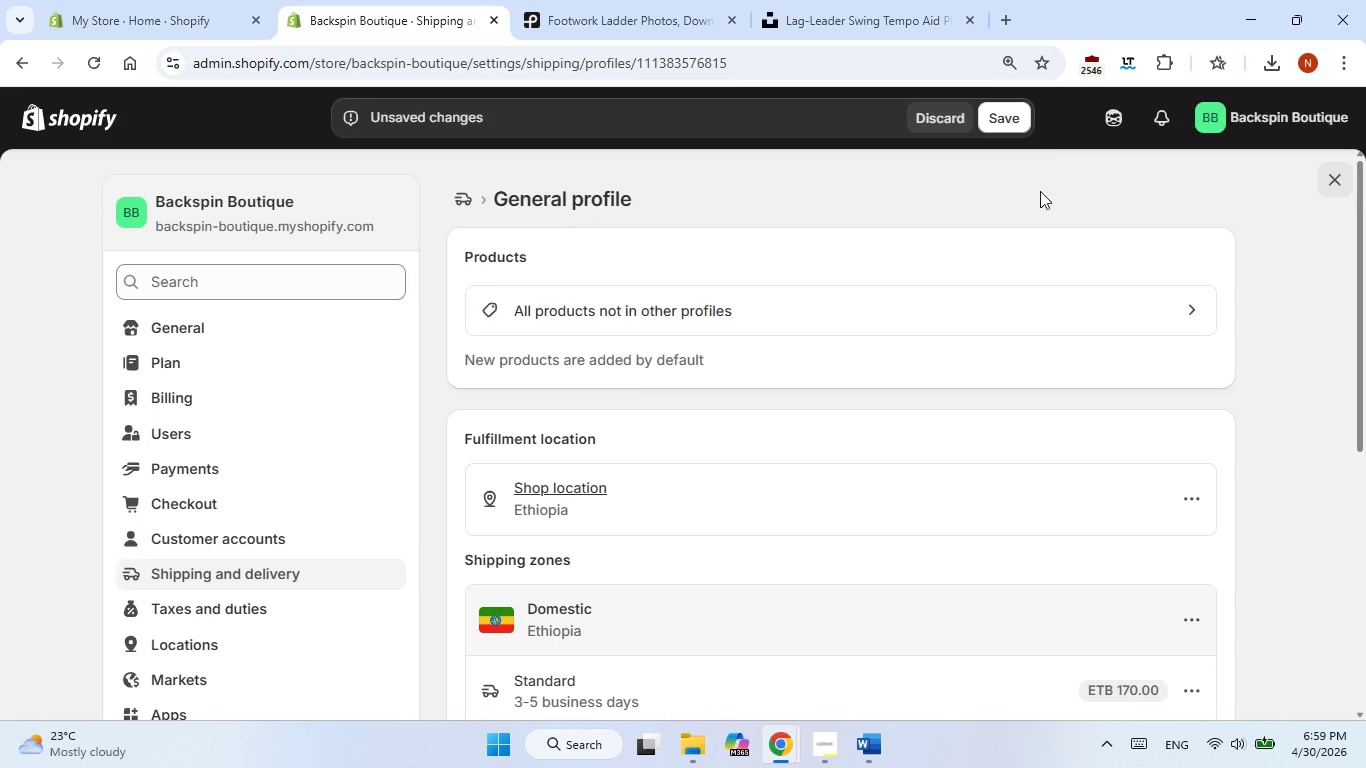 
left_click([1026, 113])
 